 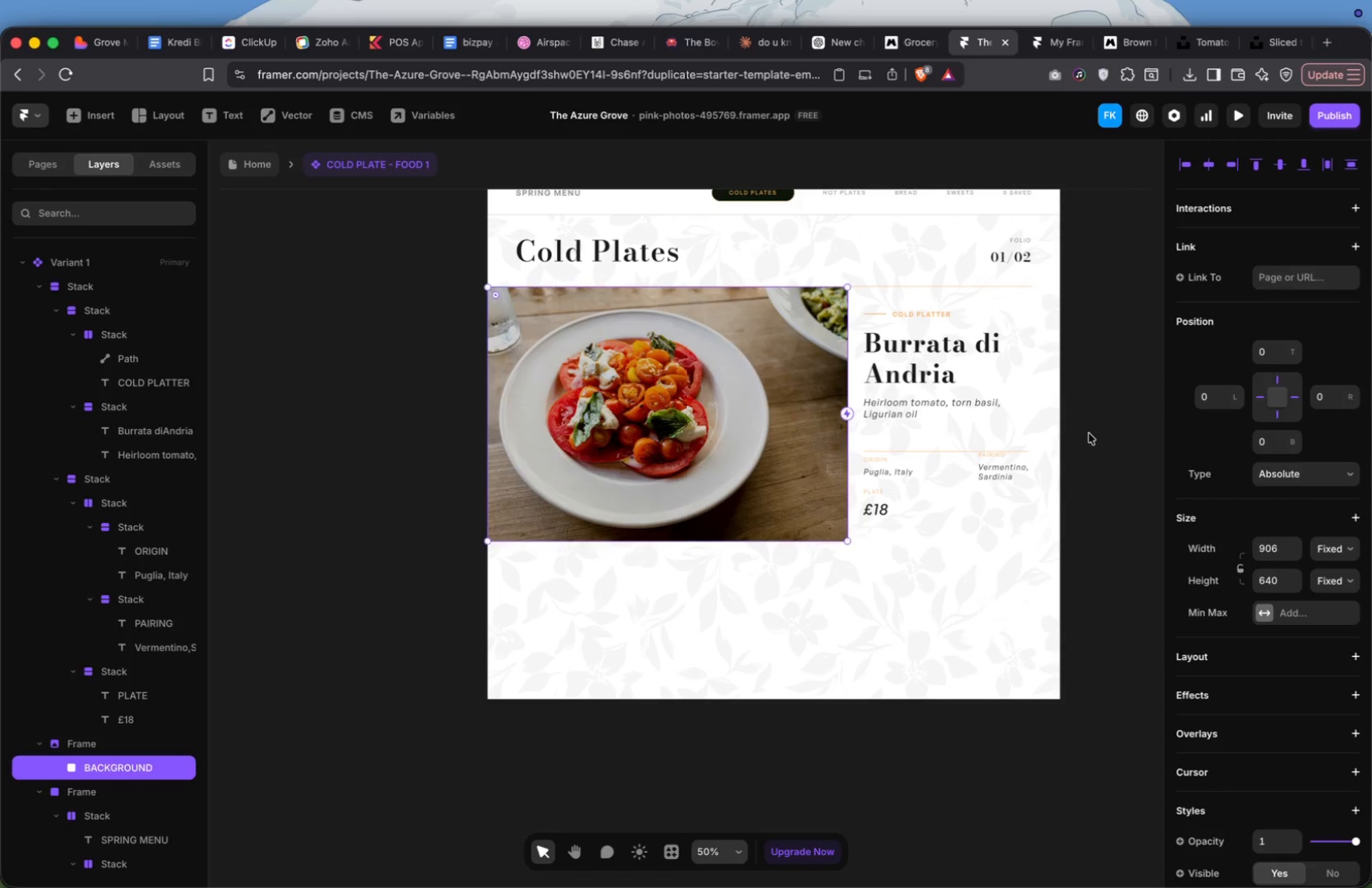 
scroll: coordinate [851, 601], scroll_direction: up, amount: 14.0
 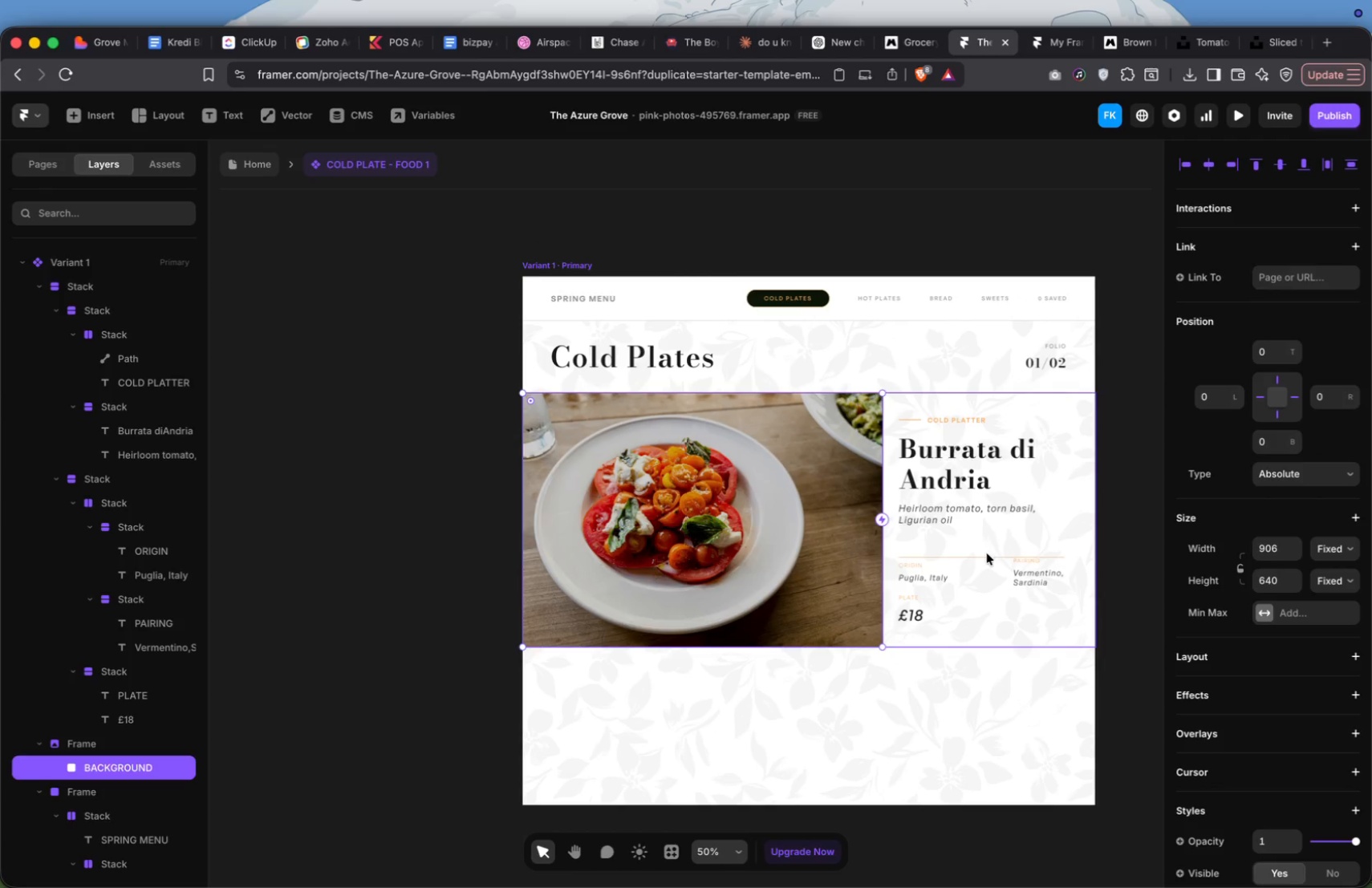 
left_click([988, 561])
 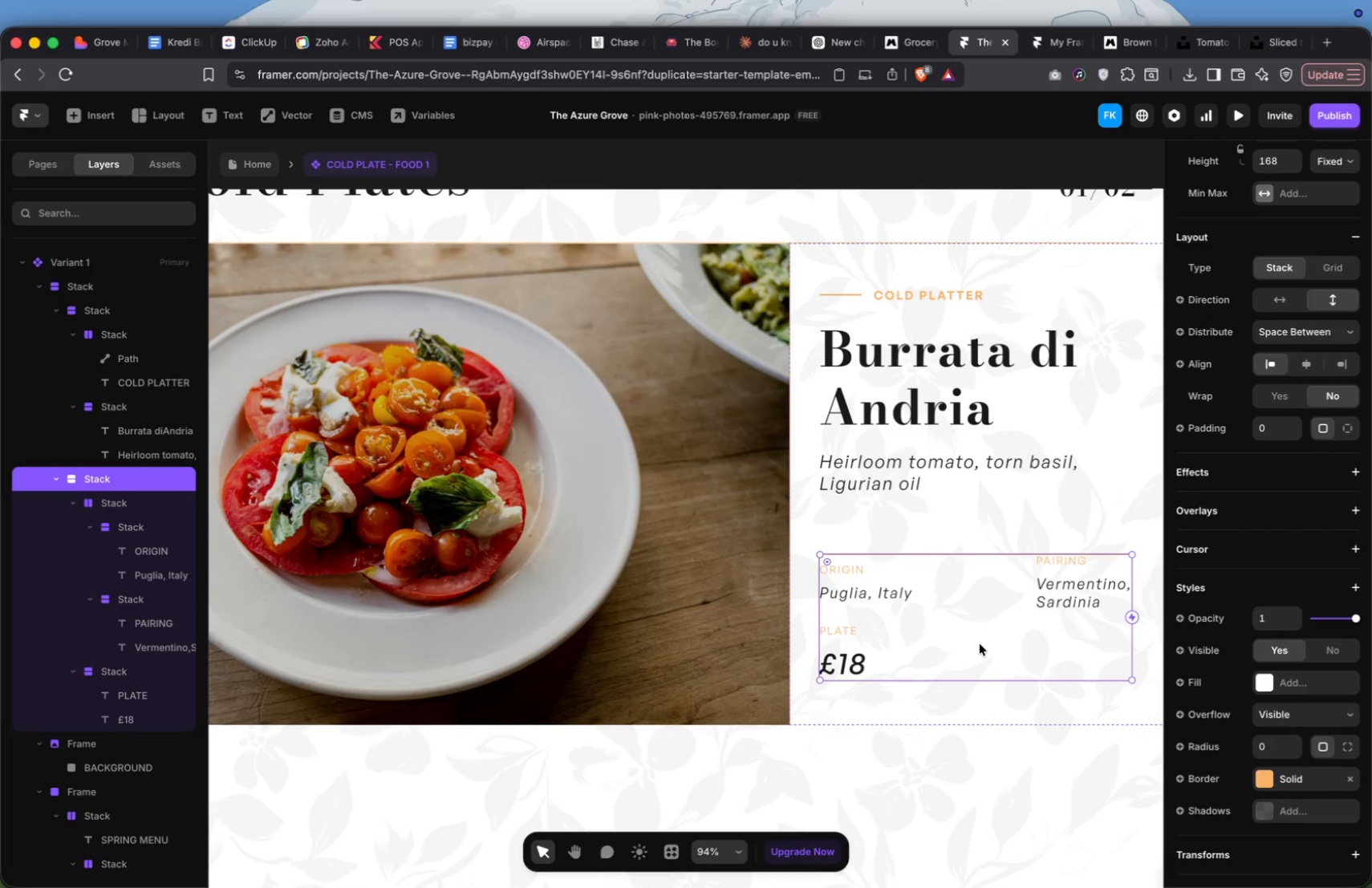 
scroll: coordinate [1271, 714], scroll_direction: down, amount: 13.0
 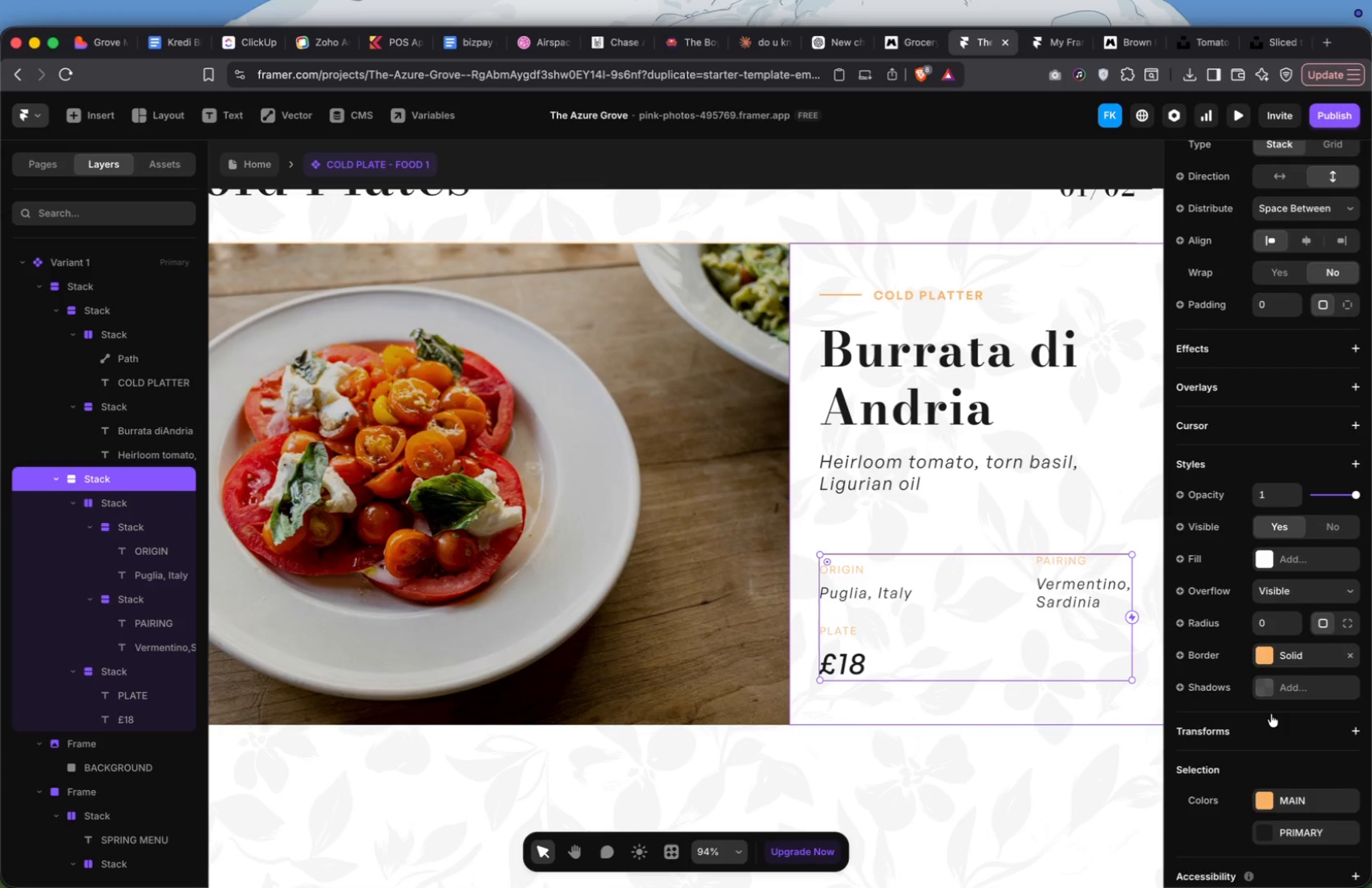 
scroll: coordinate [1271, 714], scroll_direction: up, amount: 33.0
 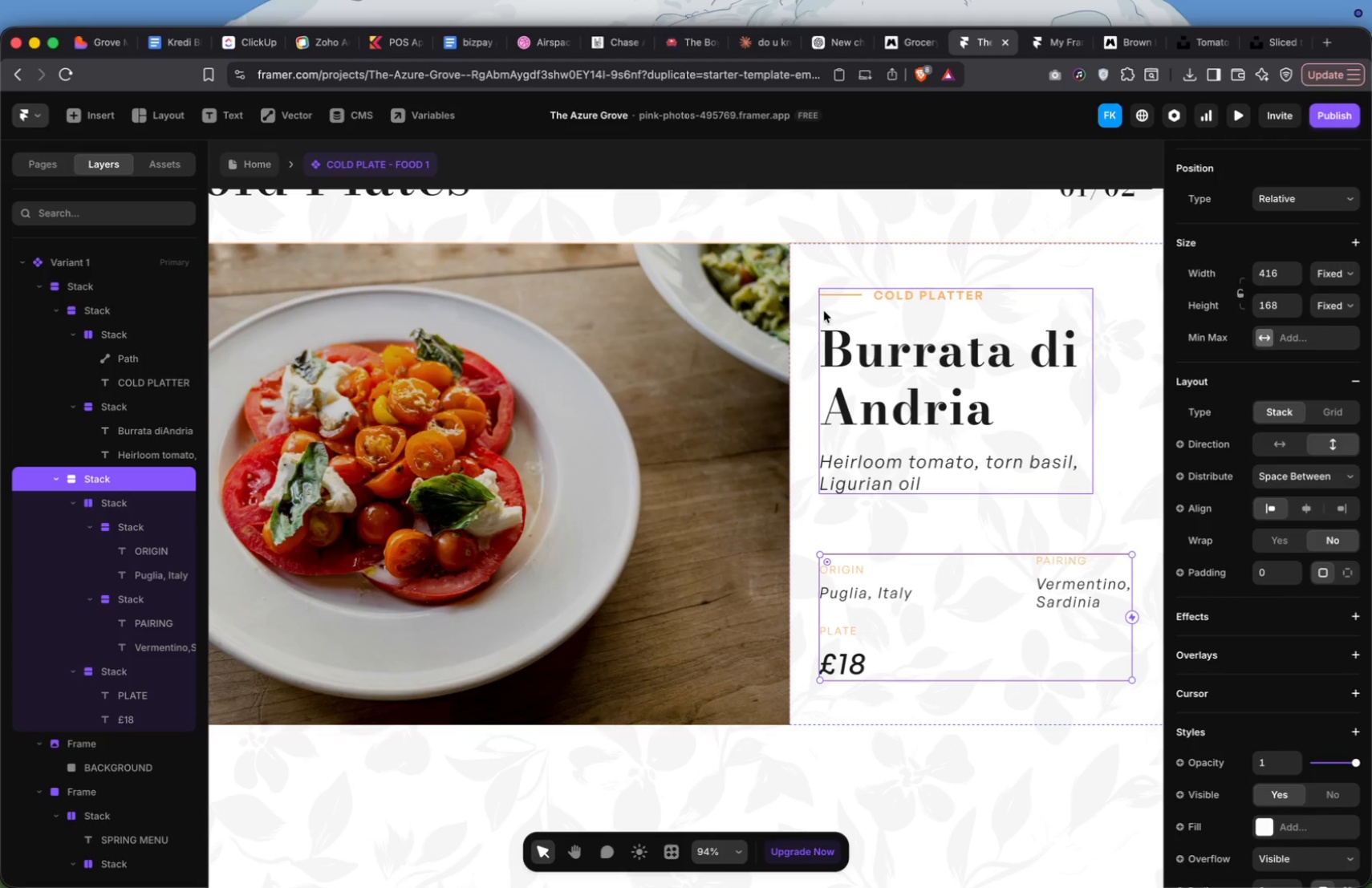 
left_click([846, 294])
 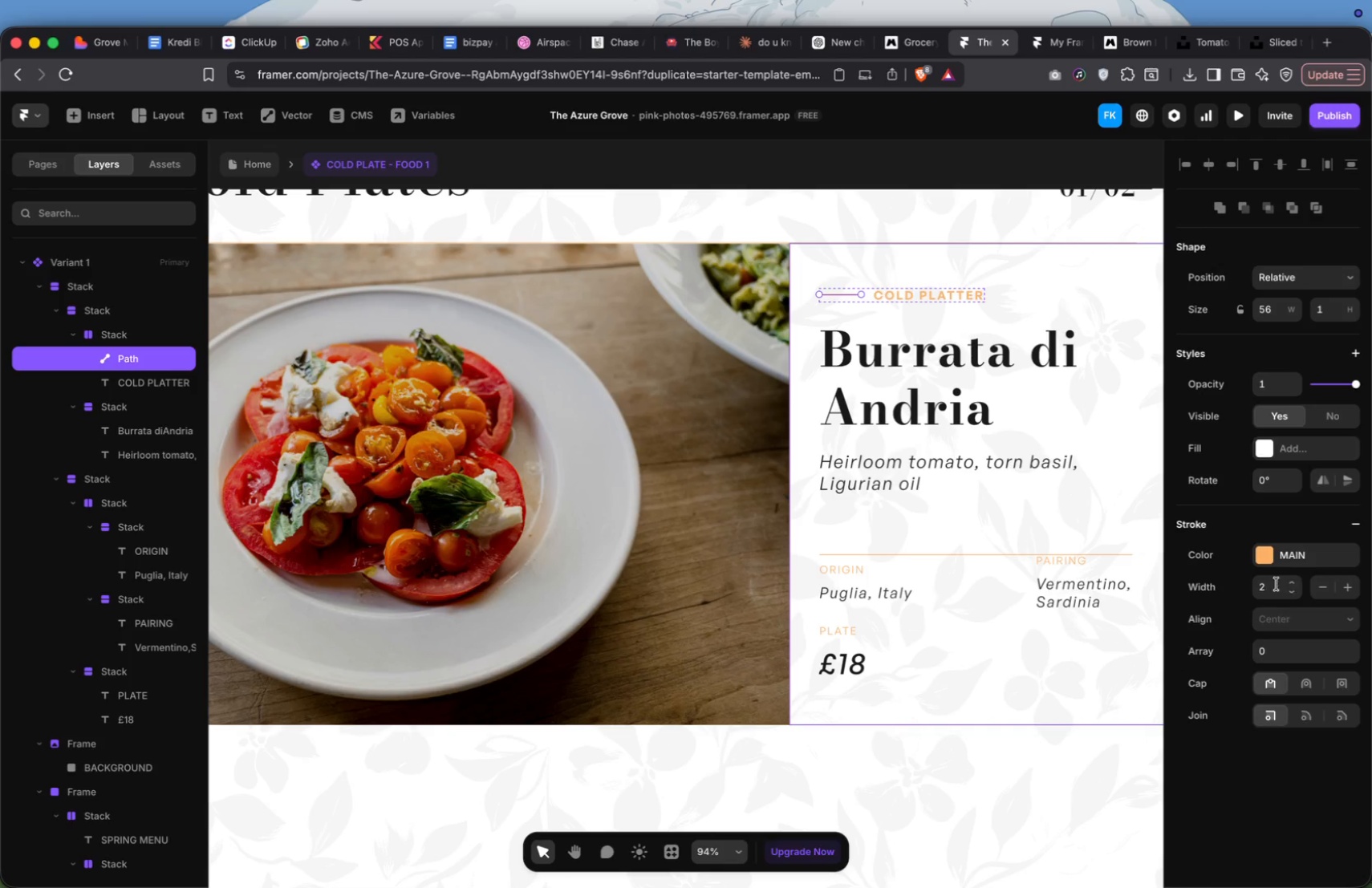 
left_click([1292, 591])
 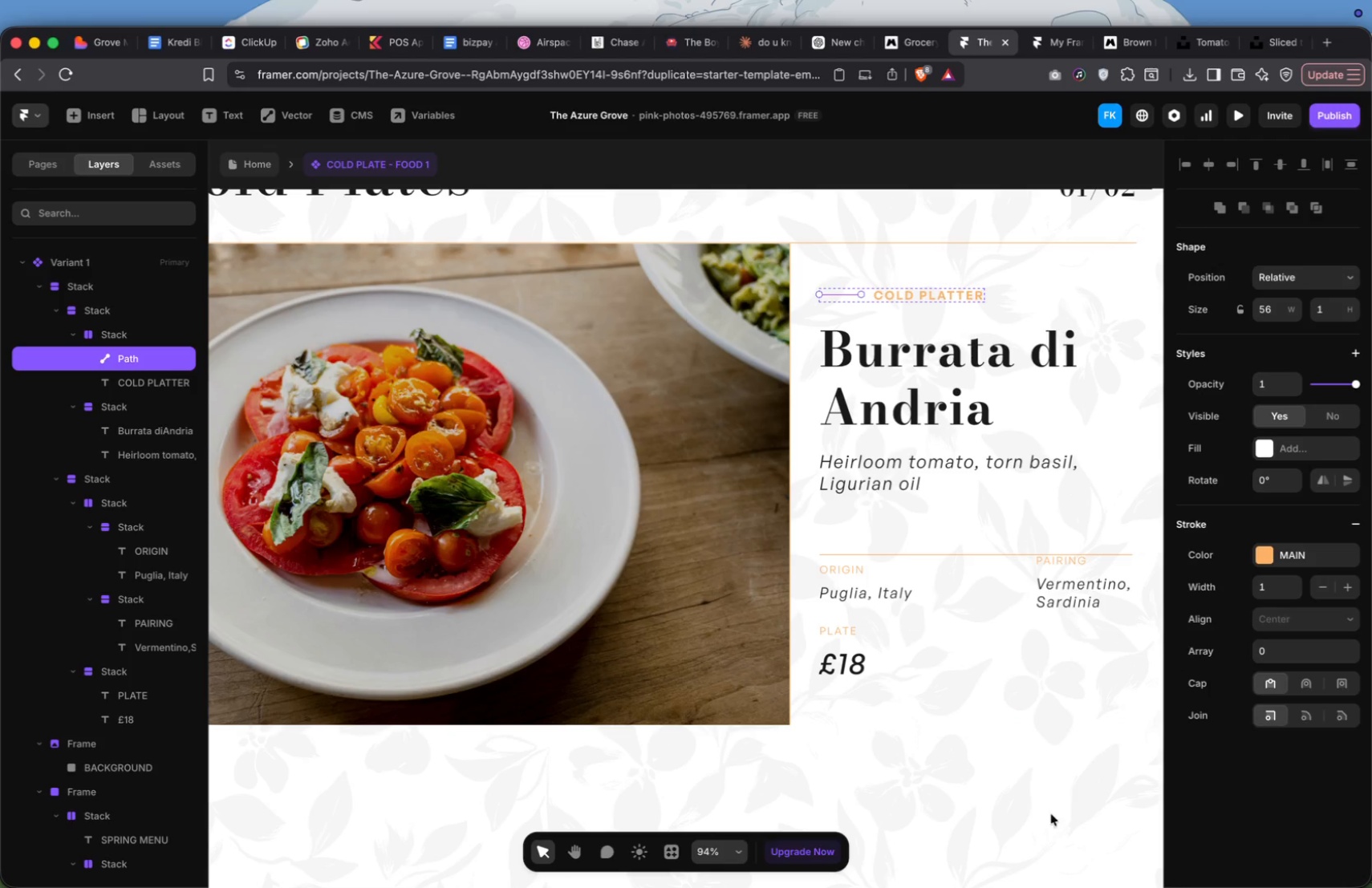 
left_click([1032, 837])
 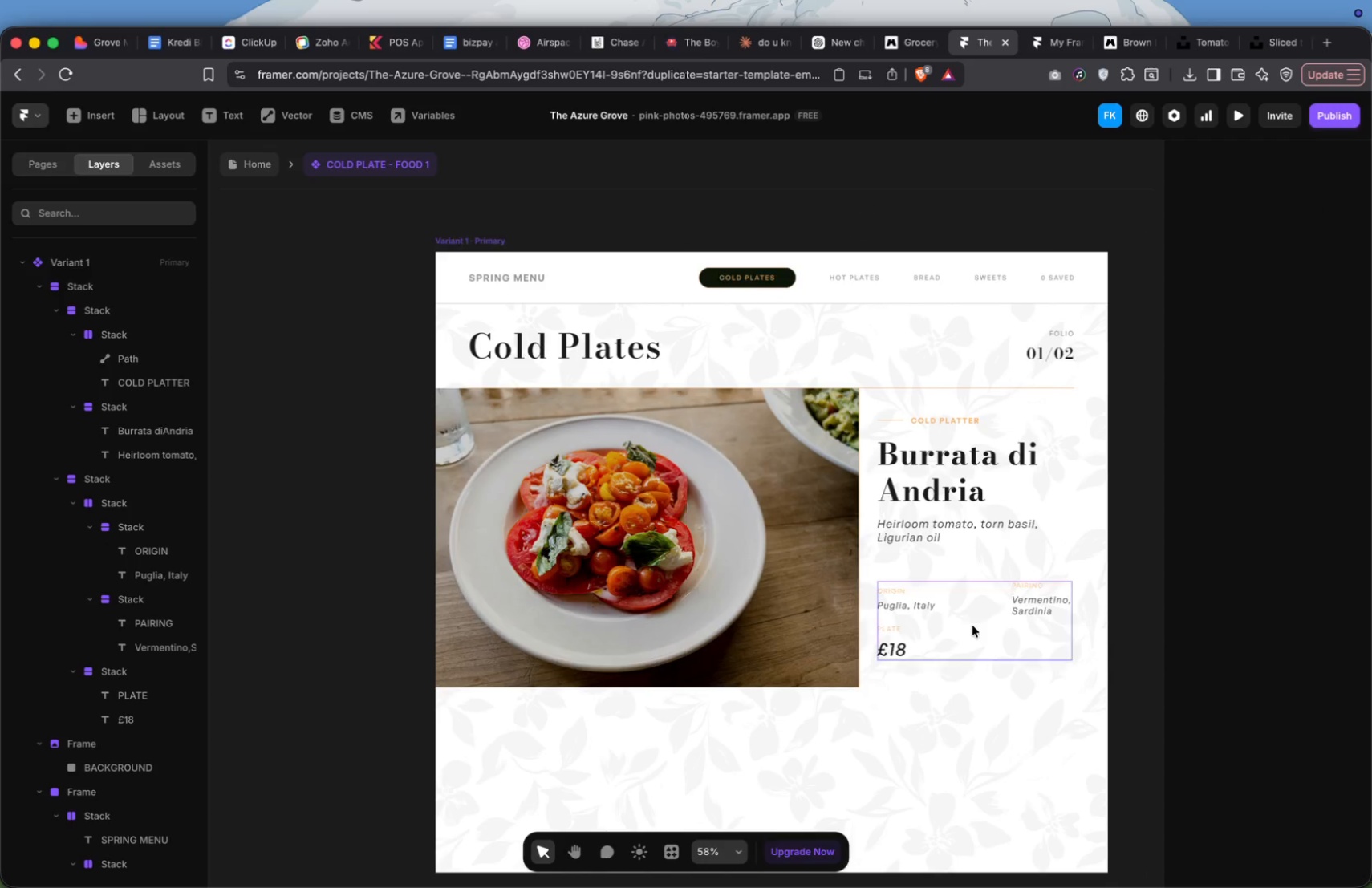 
left_click([745, 543])
 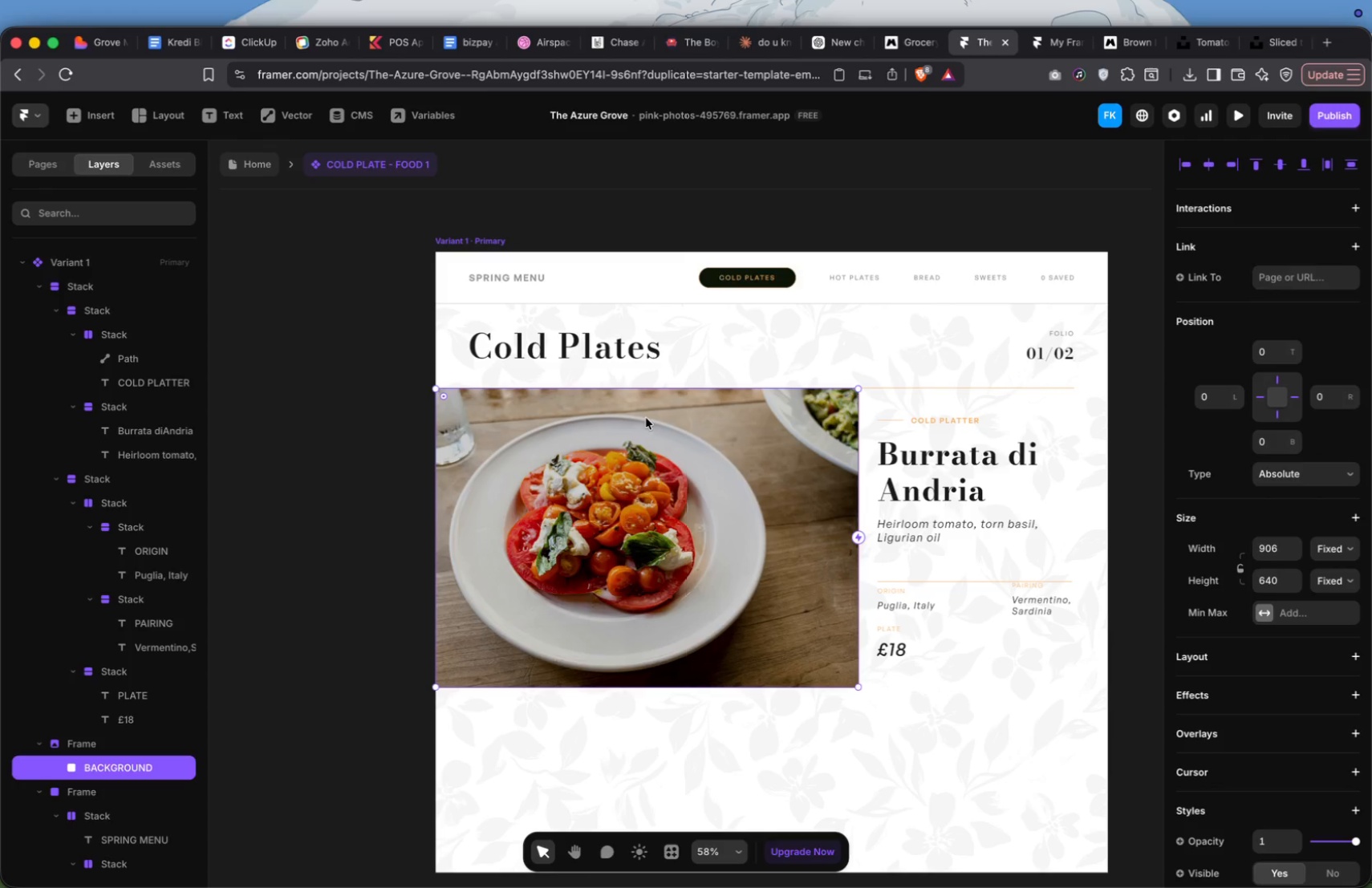 
wait(12.97)
 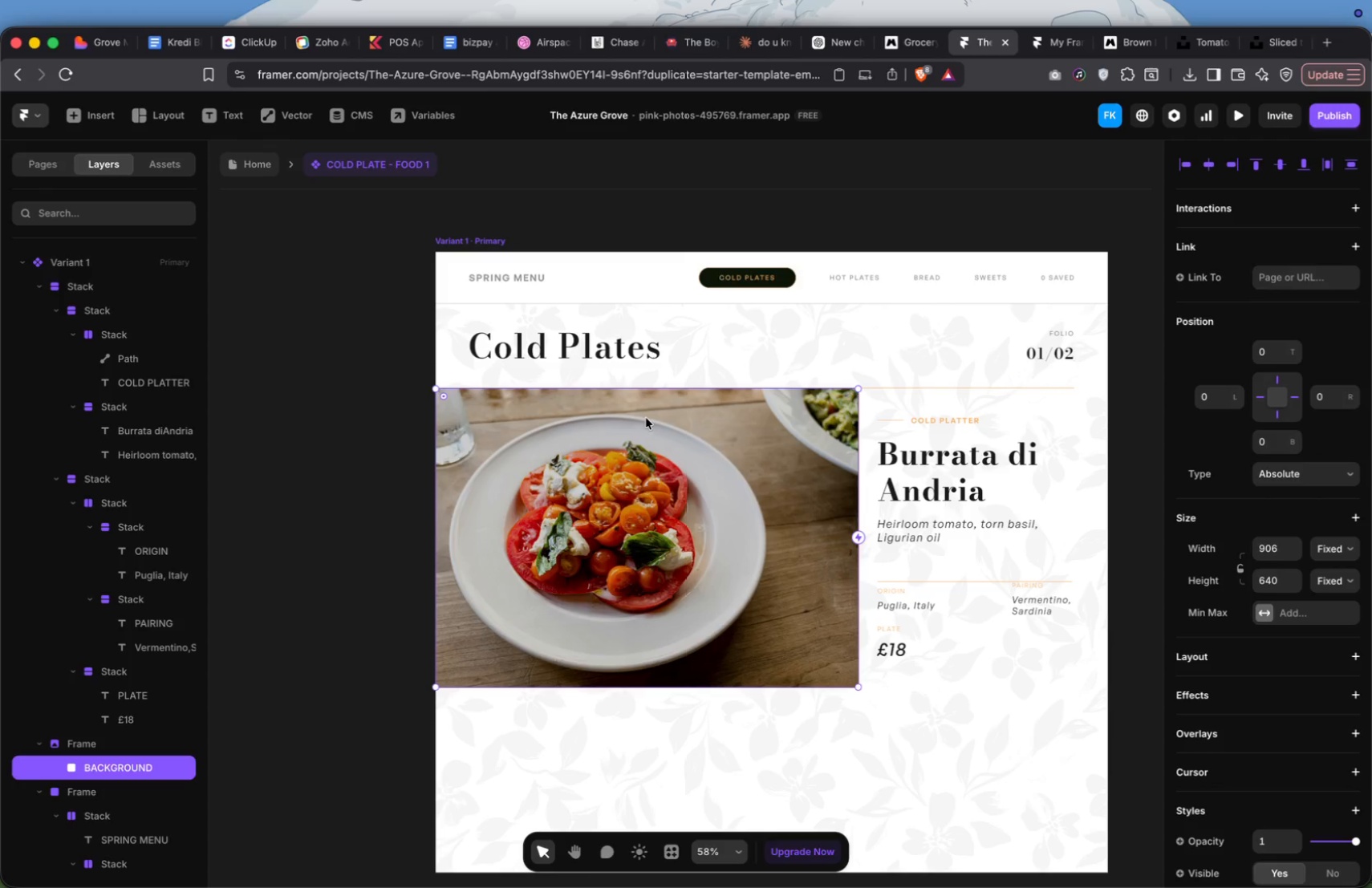 
scroll: coordinate [654, 412], scroll_direction: down, amount: 18.0
 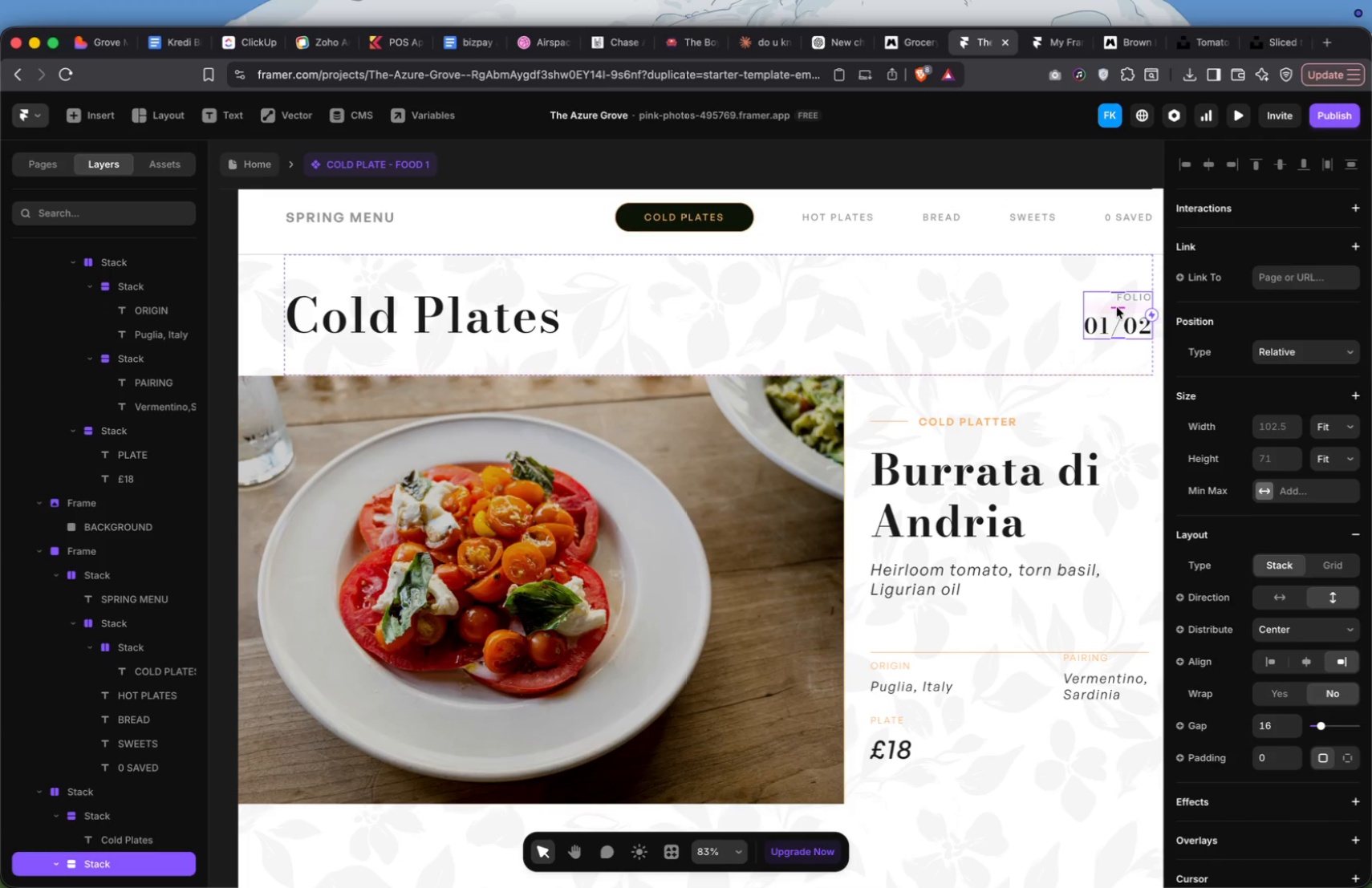 
hold_key(key=OptionLeft, duration=1.73)
left_click_drag(start_coordinate=[1117, 307], to_coordinate=[306, 466])
 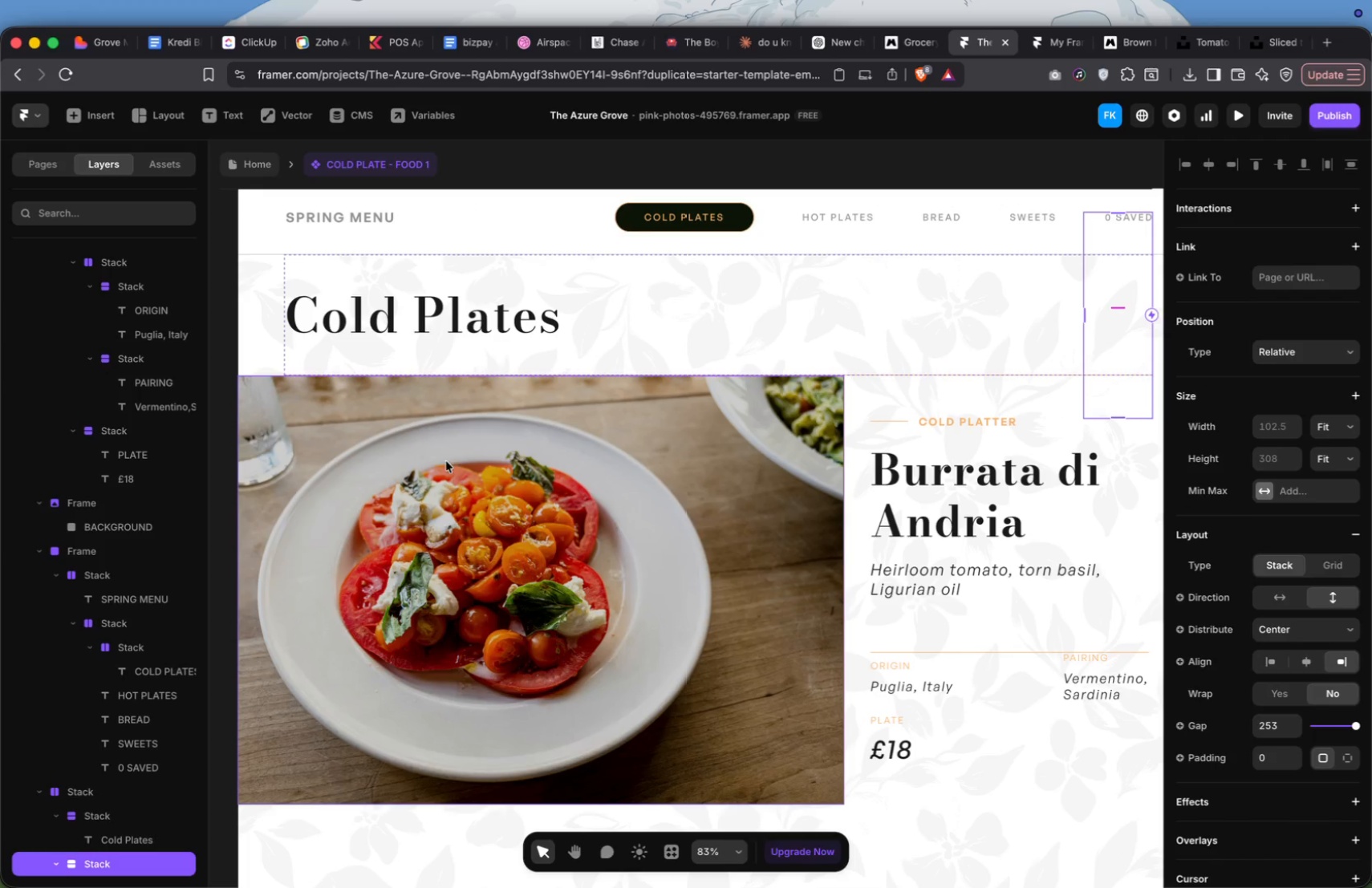 
key(Meta+Z)
 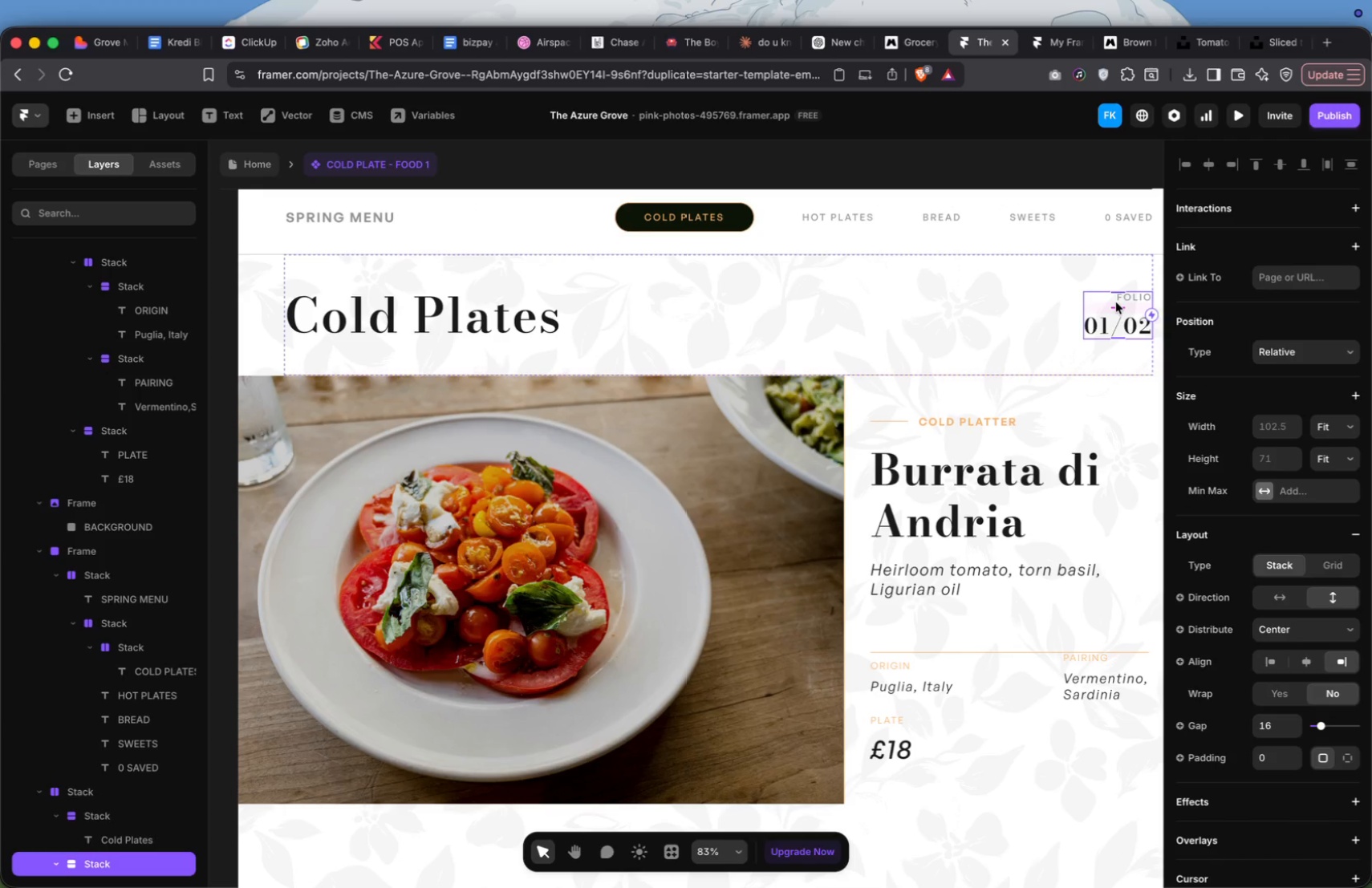 
hold_key(key=OptionLeft, duration=4.23)
left_click_drag(start_coordinate=[1116, 302], to_coordinate=[320, 405])
 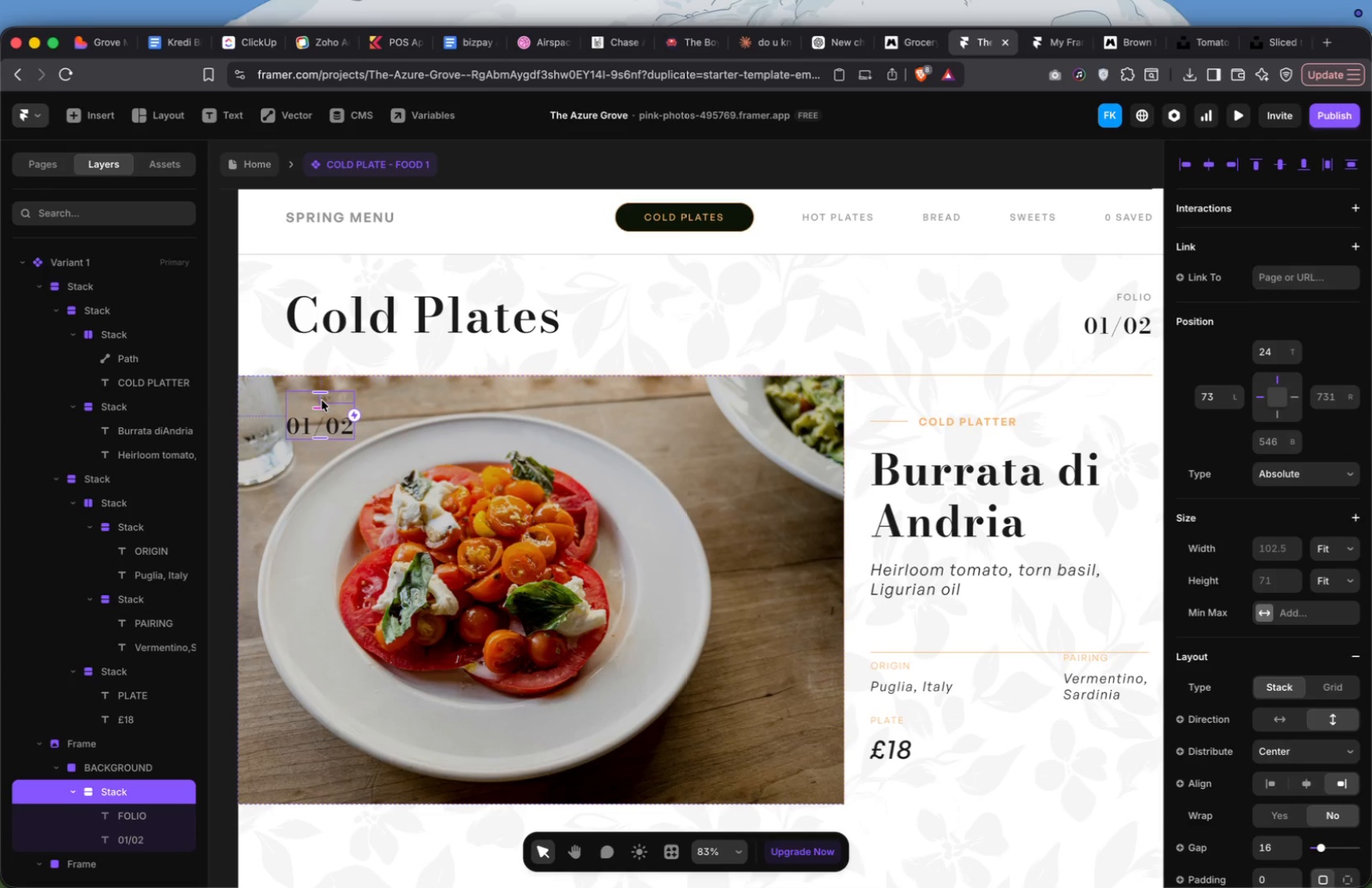 
wait(8.94)
 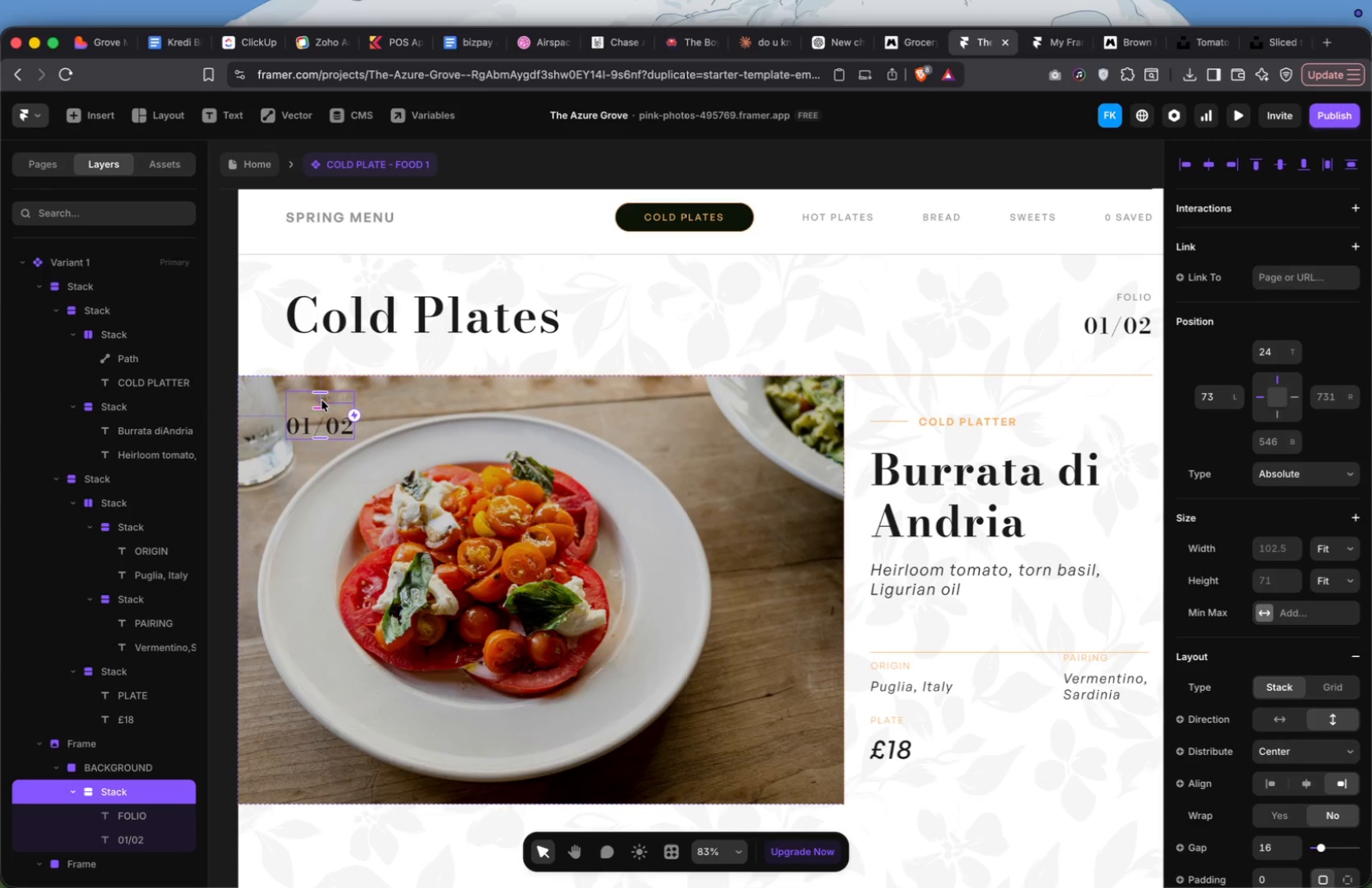 
double_click([322, 400])
 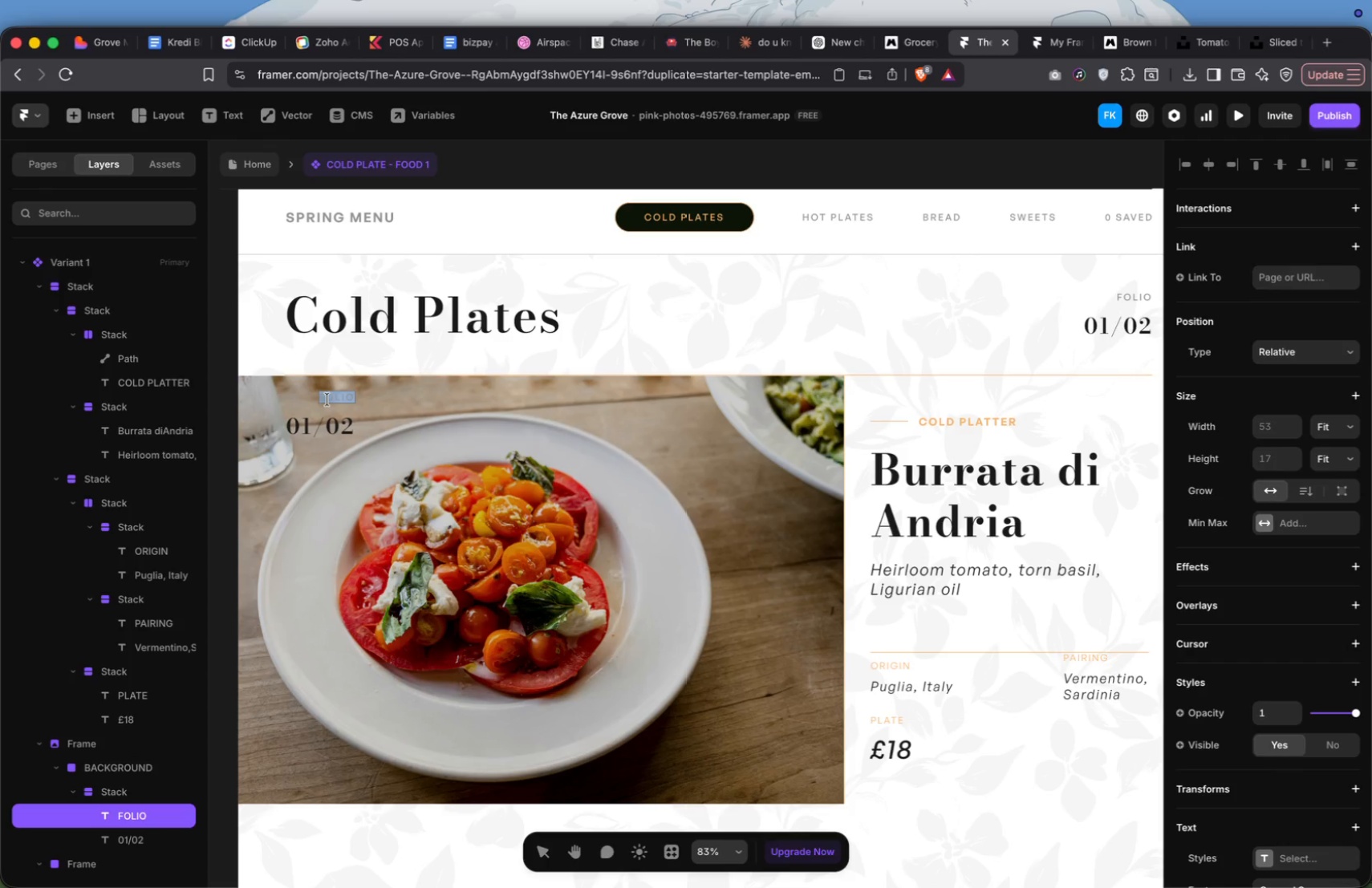 
type(PLATE)
 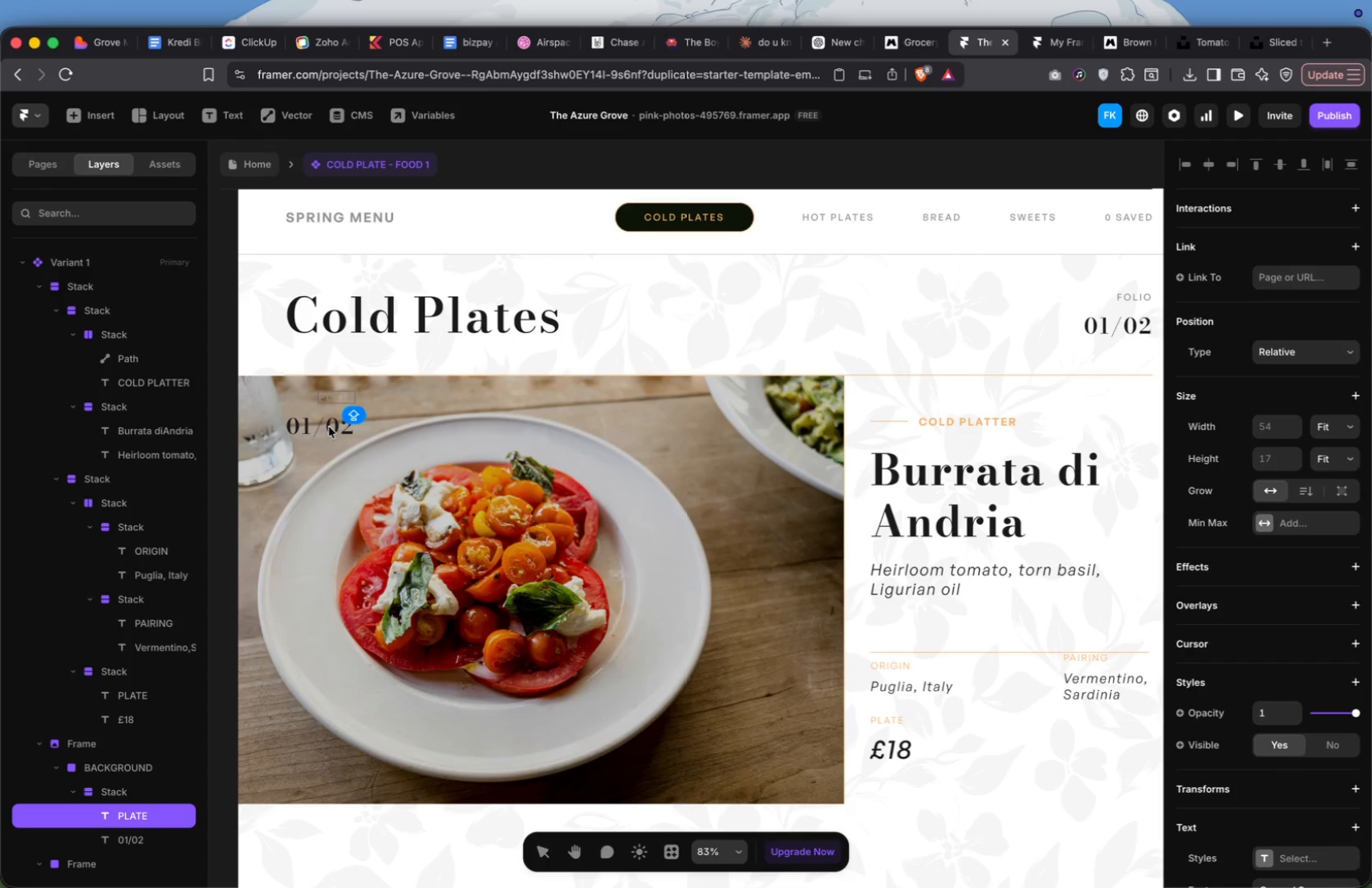 
double_click([329, 427])
 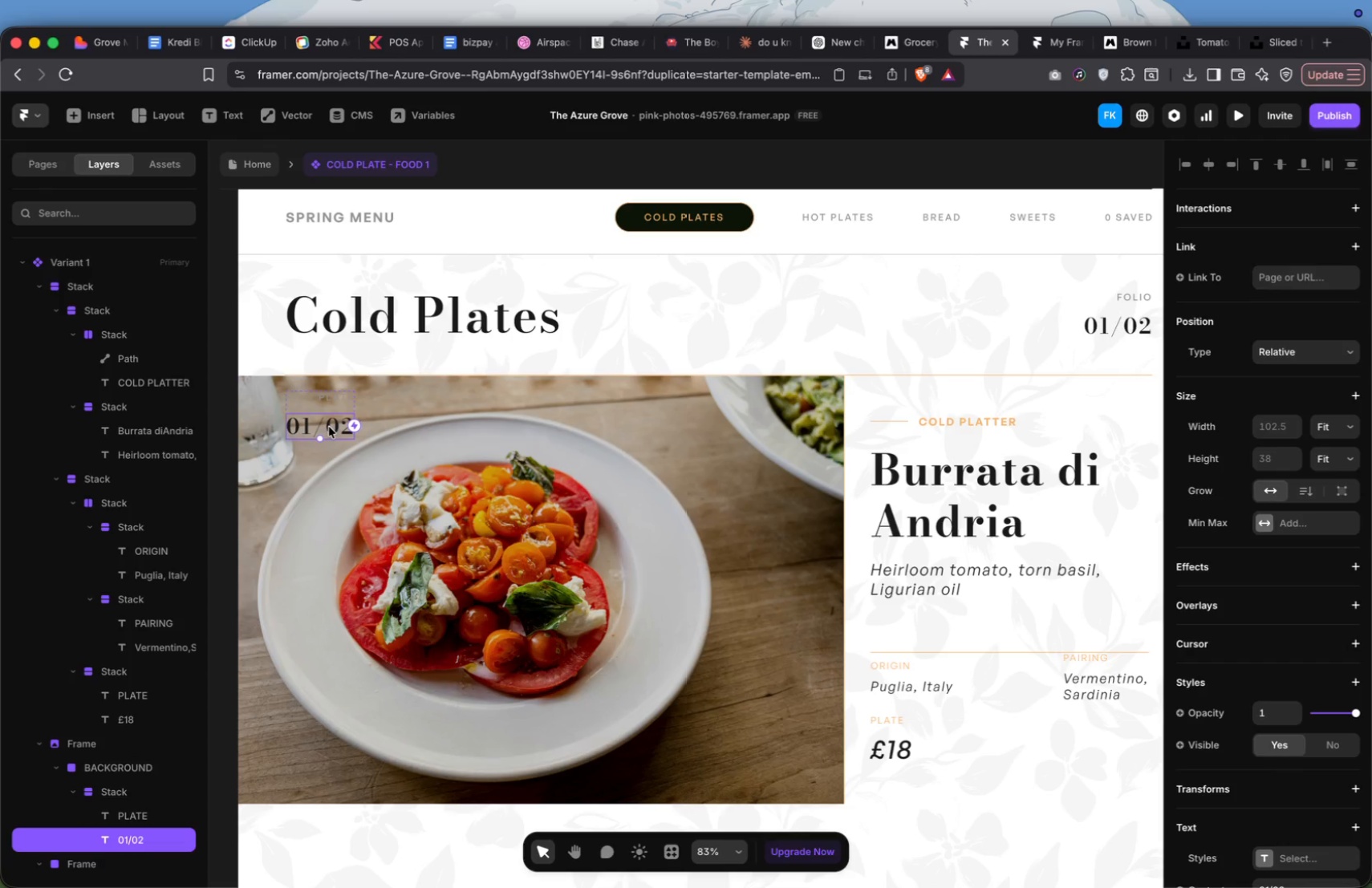 
key(Meta+CommandLeft)
 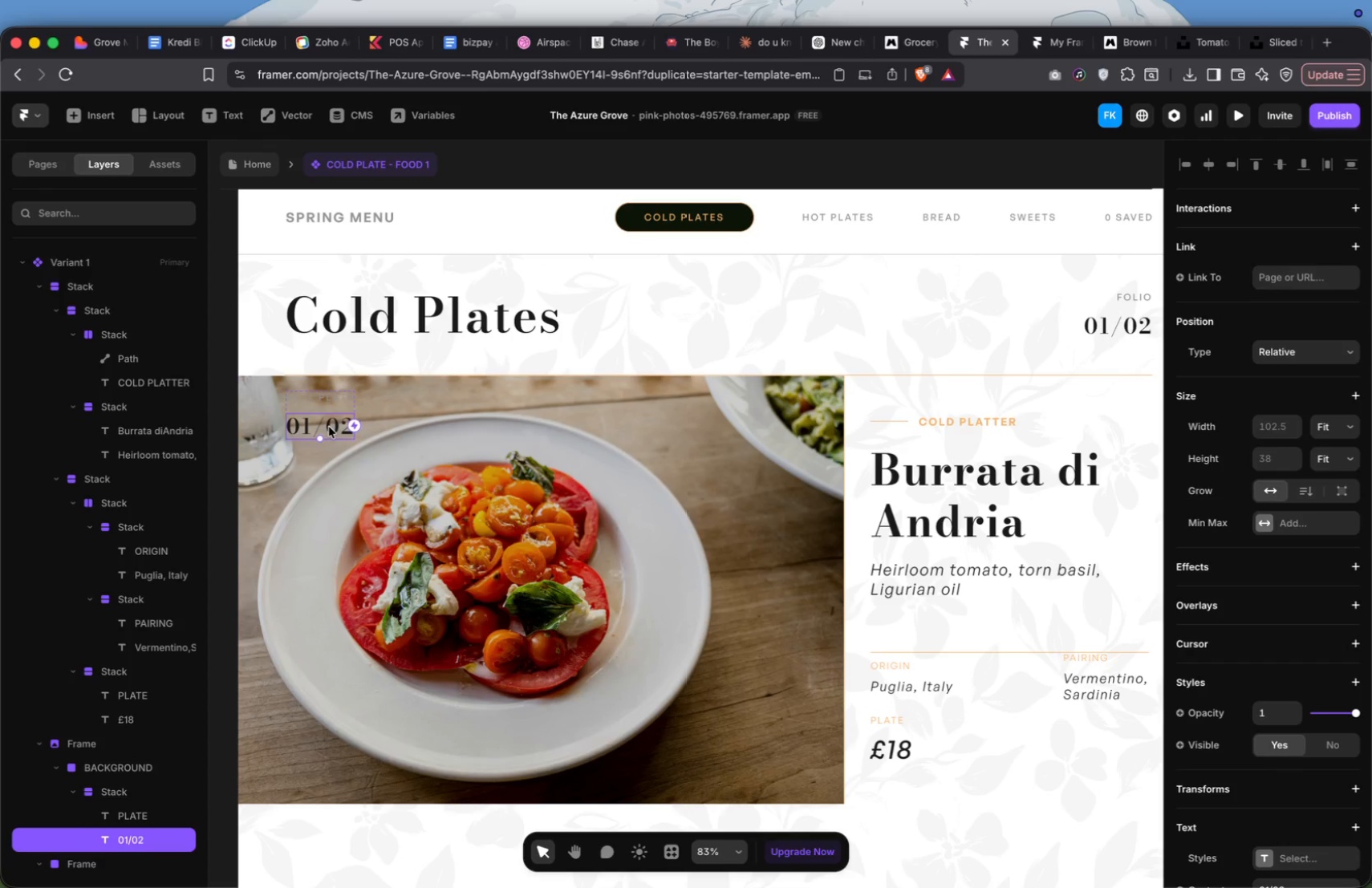 
double_click([329, 427])
 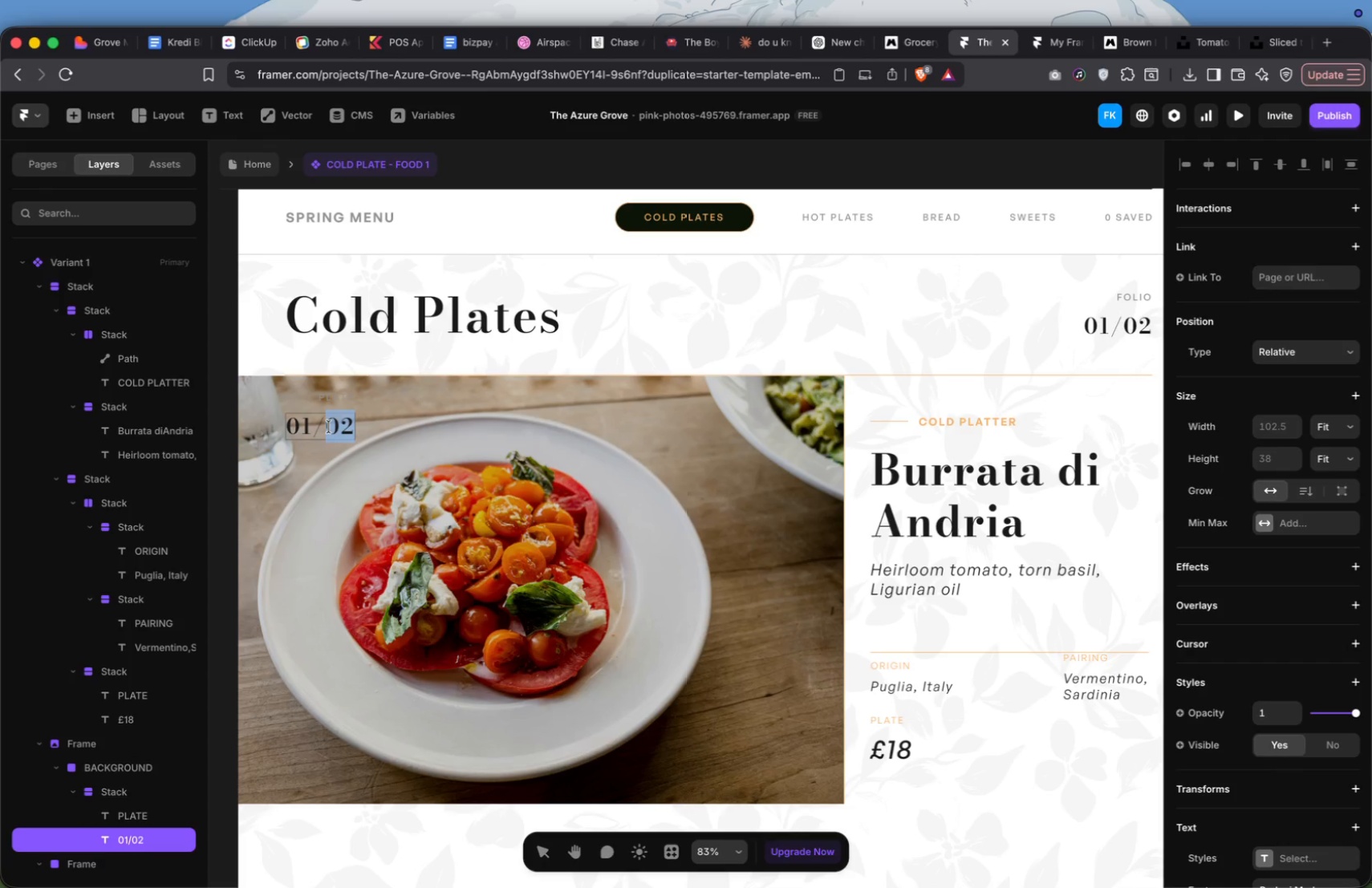 
key(Meta+A)
 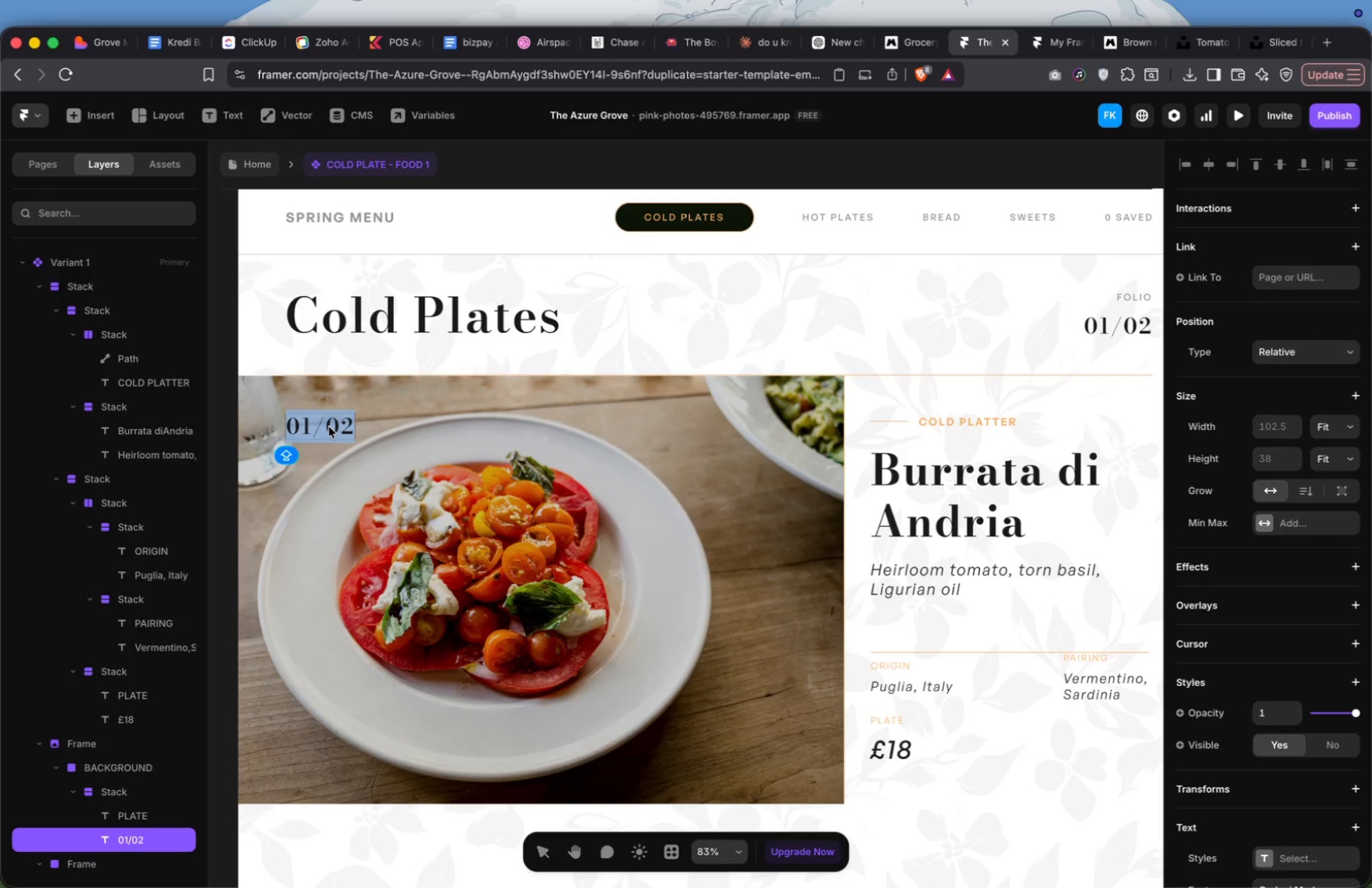 
wait(5.25)
 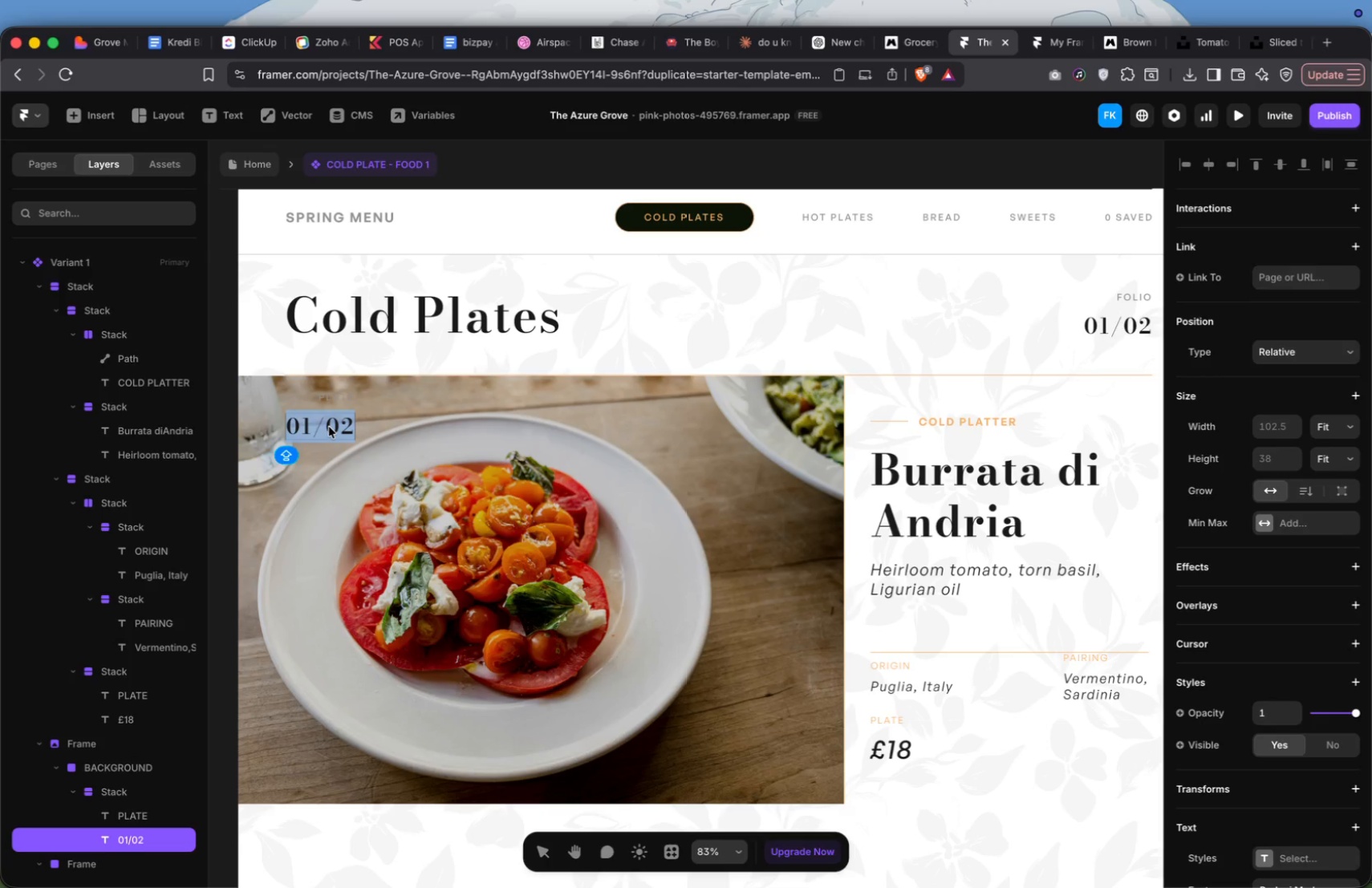 
type(OF 02)
 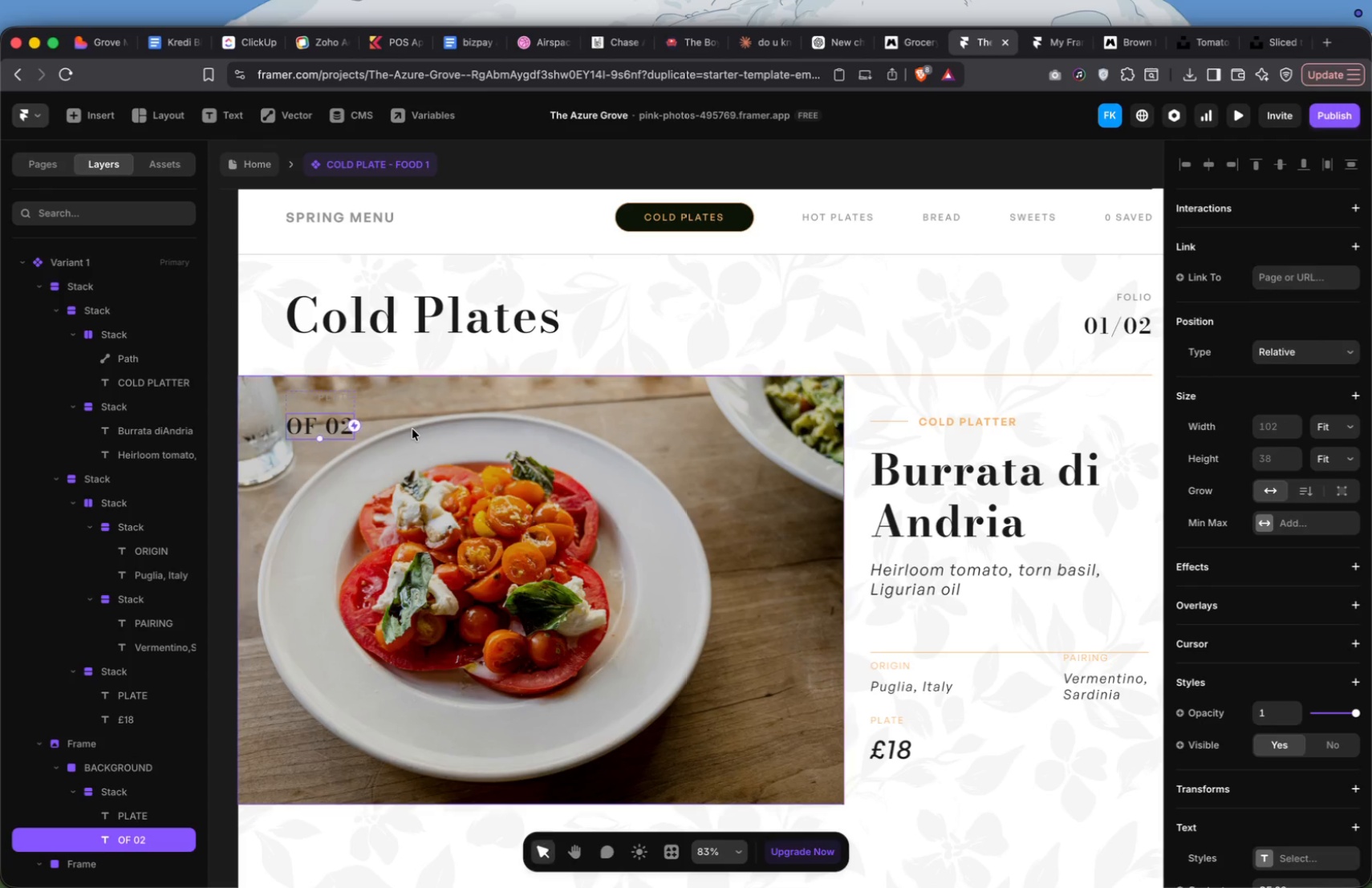 
wait(5.55)
 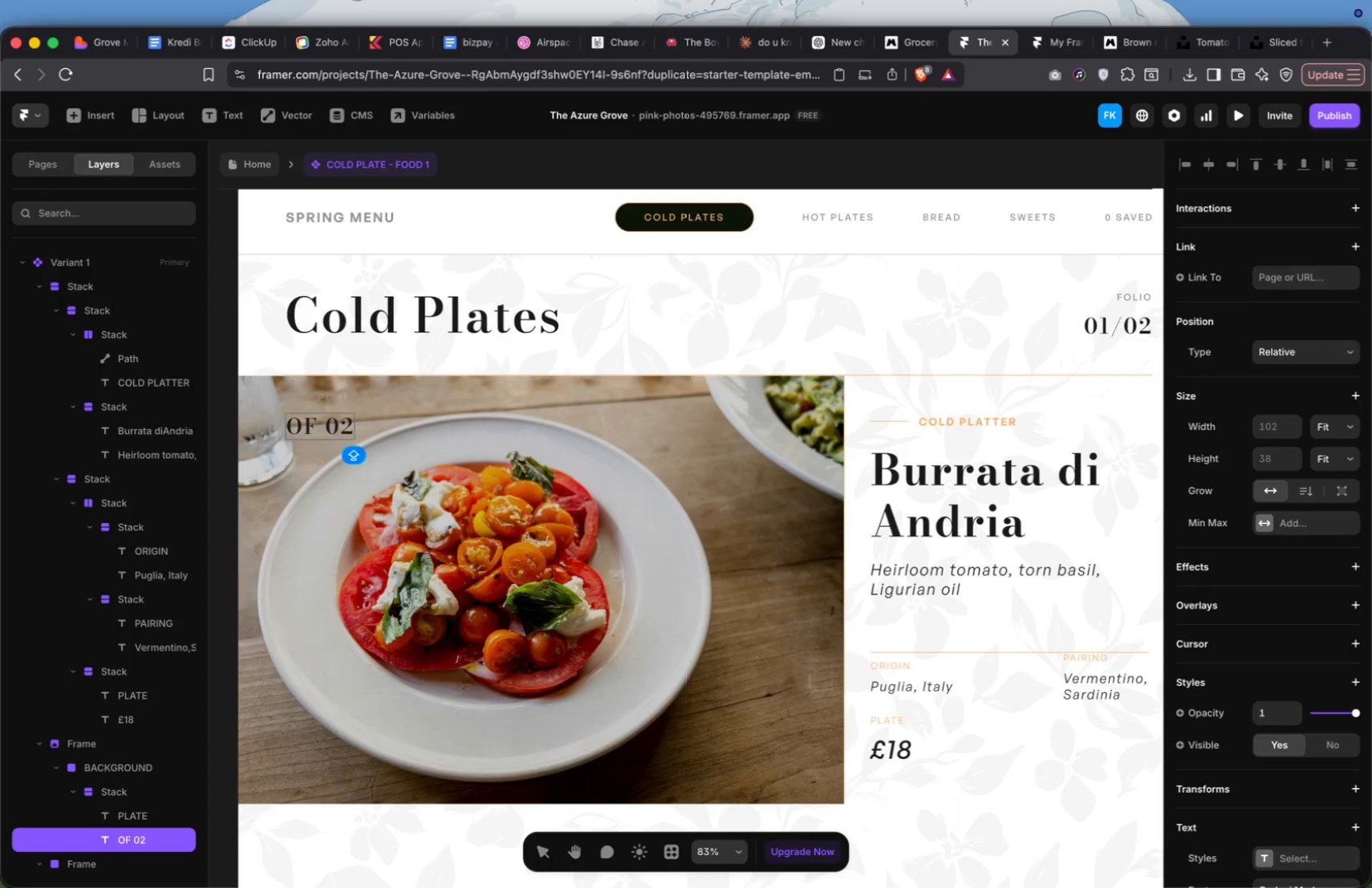 
scroll: coordinate [412, 429], scroll_direction: up, amount: 39.0
 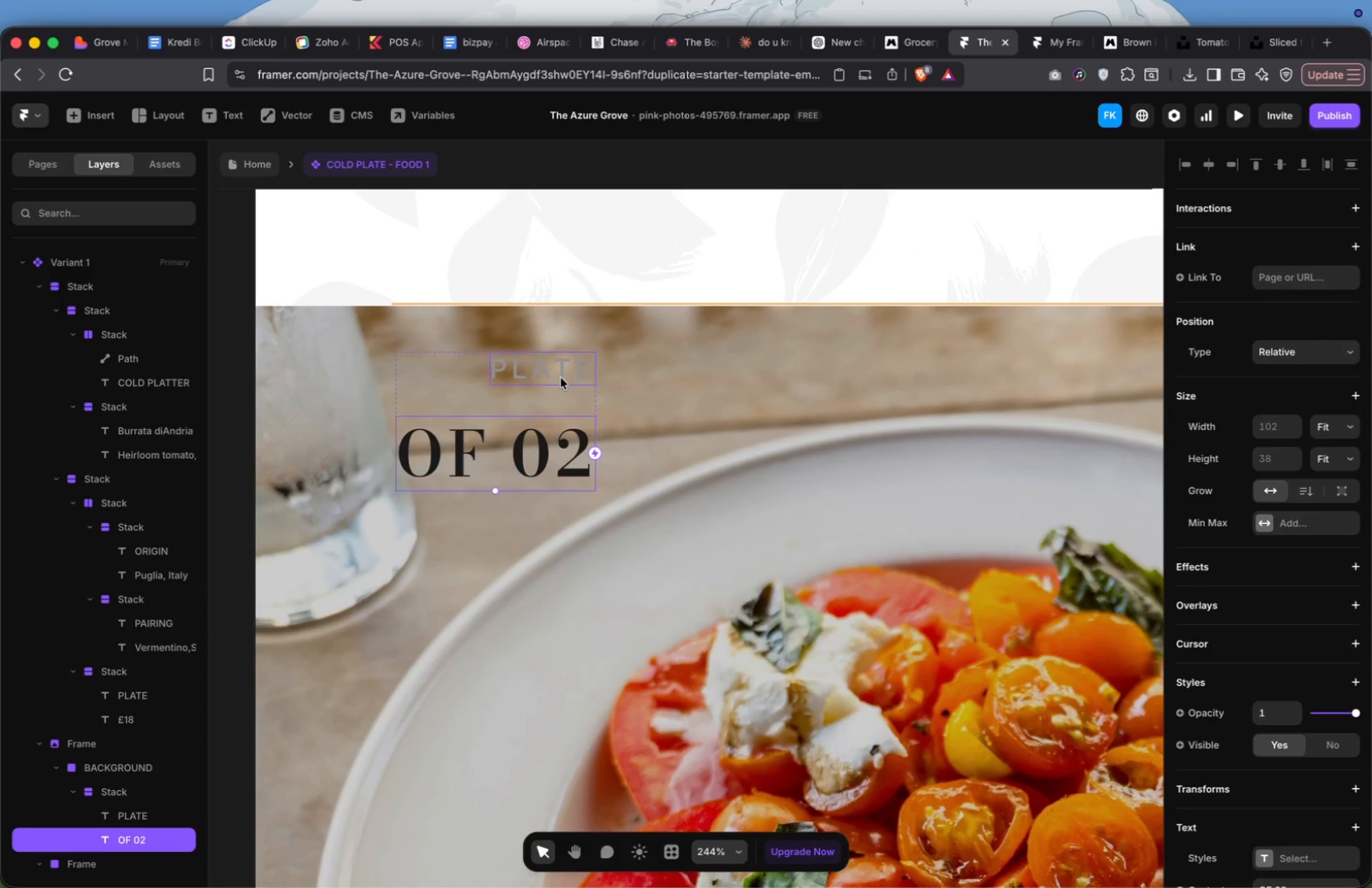 
left_click([560, 378])
 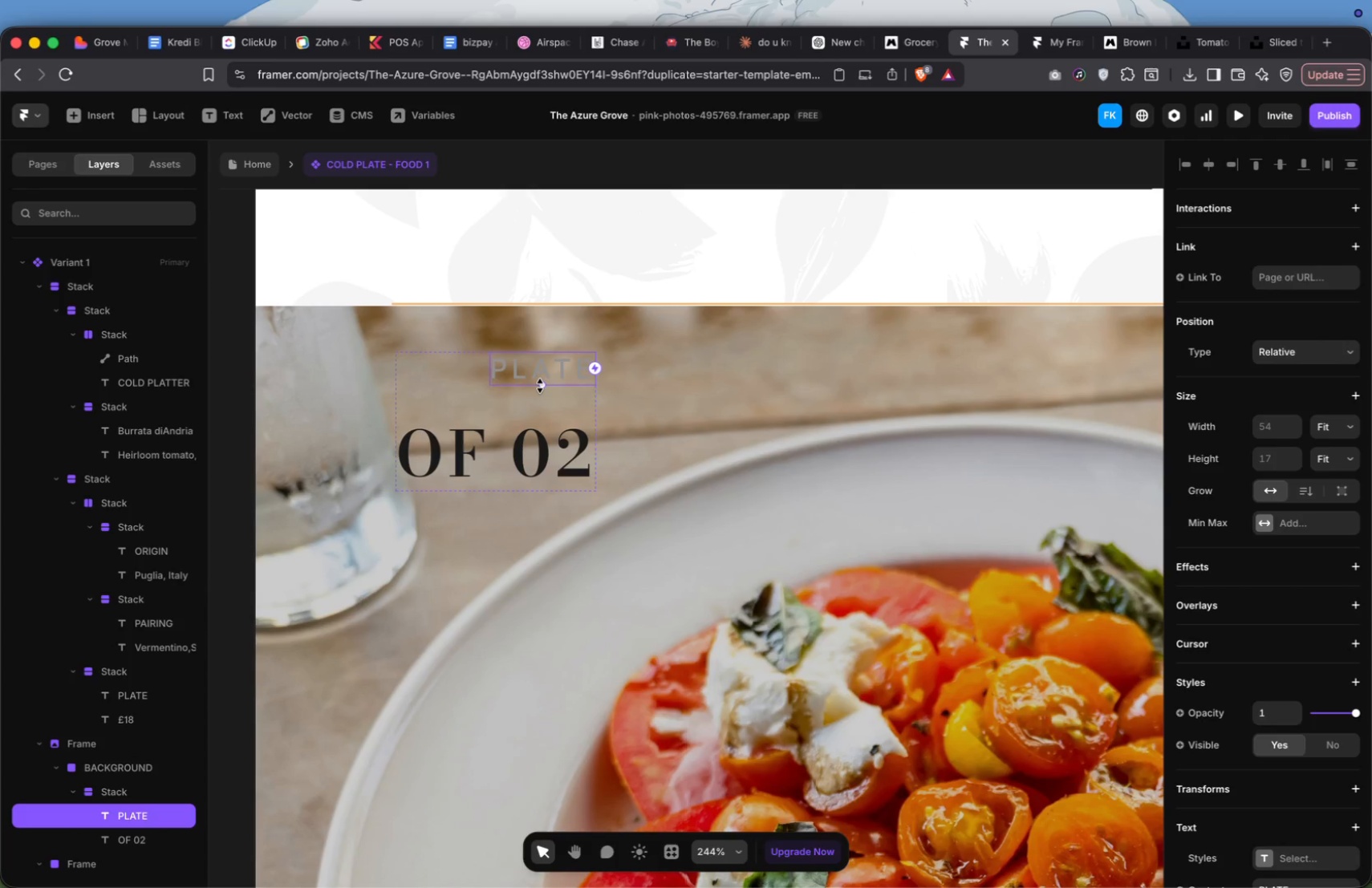 
key(Meta+D)
 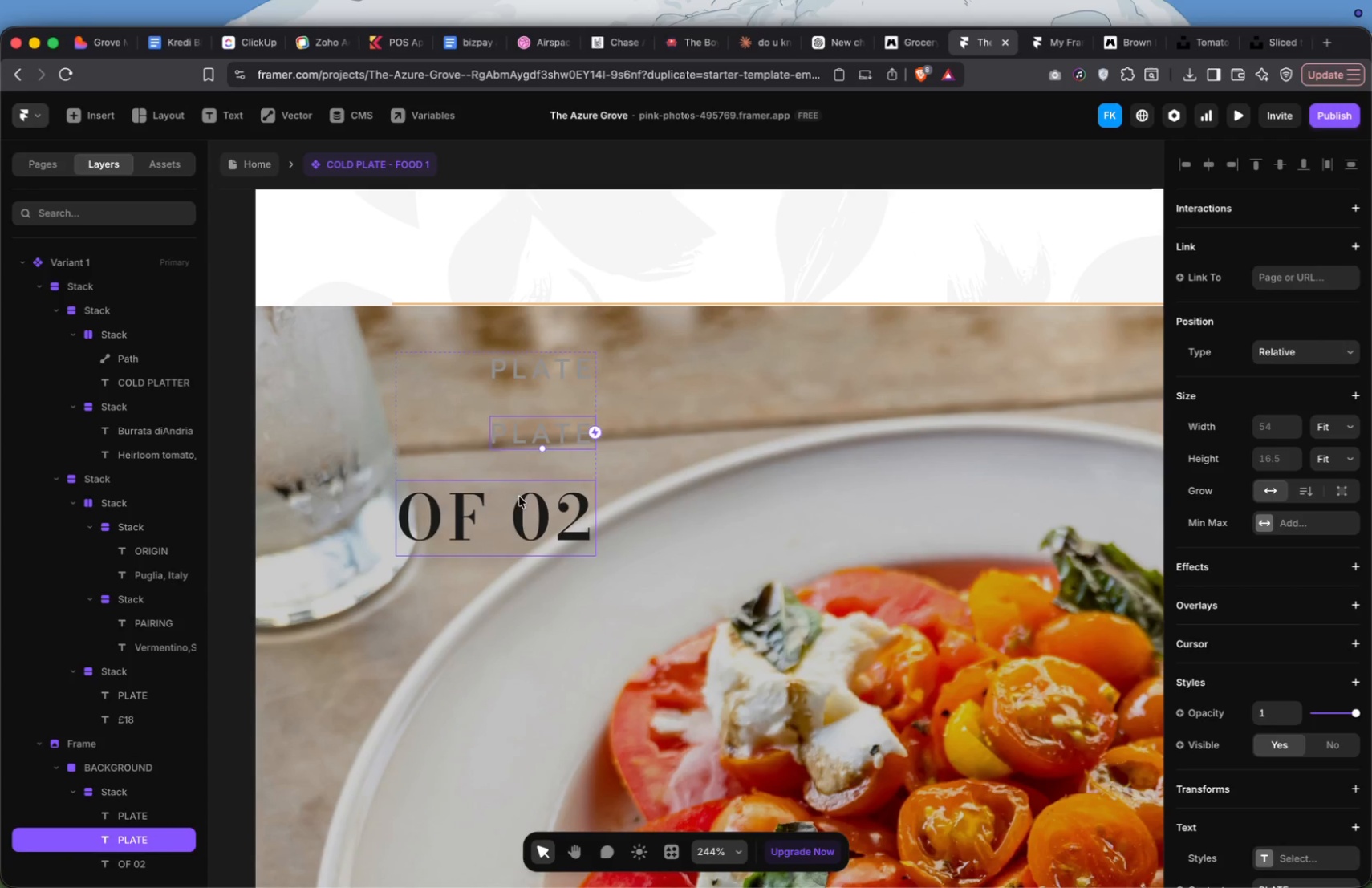 
left_click([516, 510])
 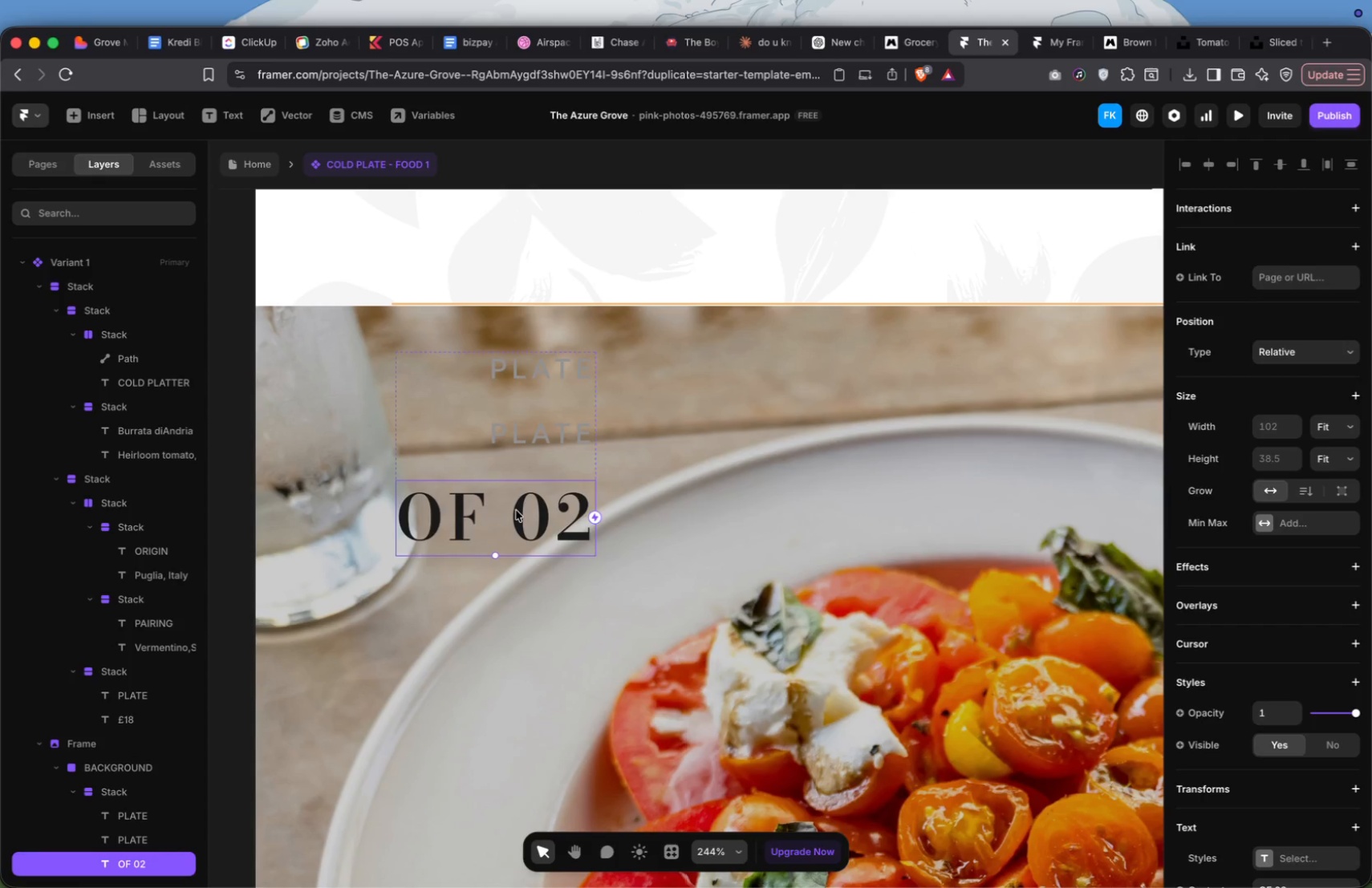 
key(Backspace)
 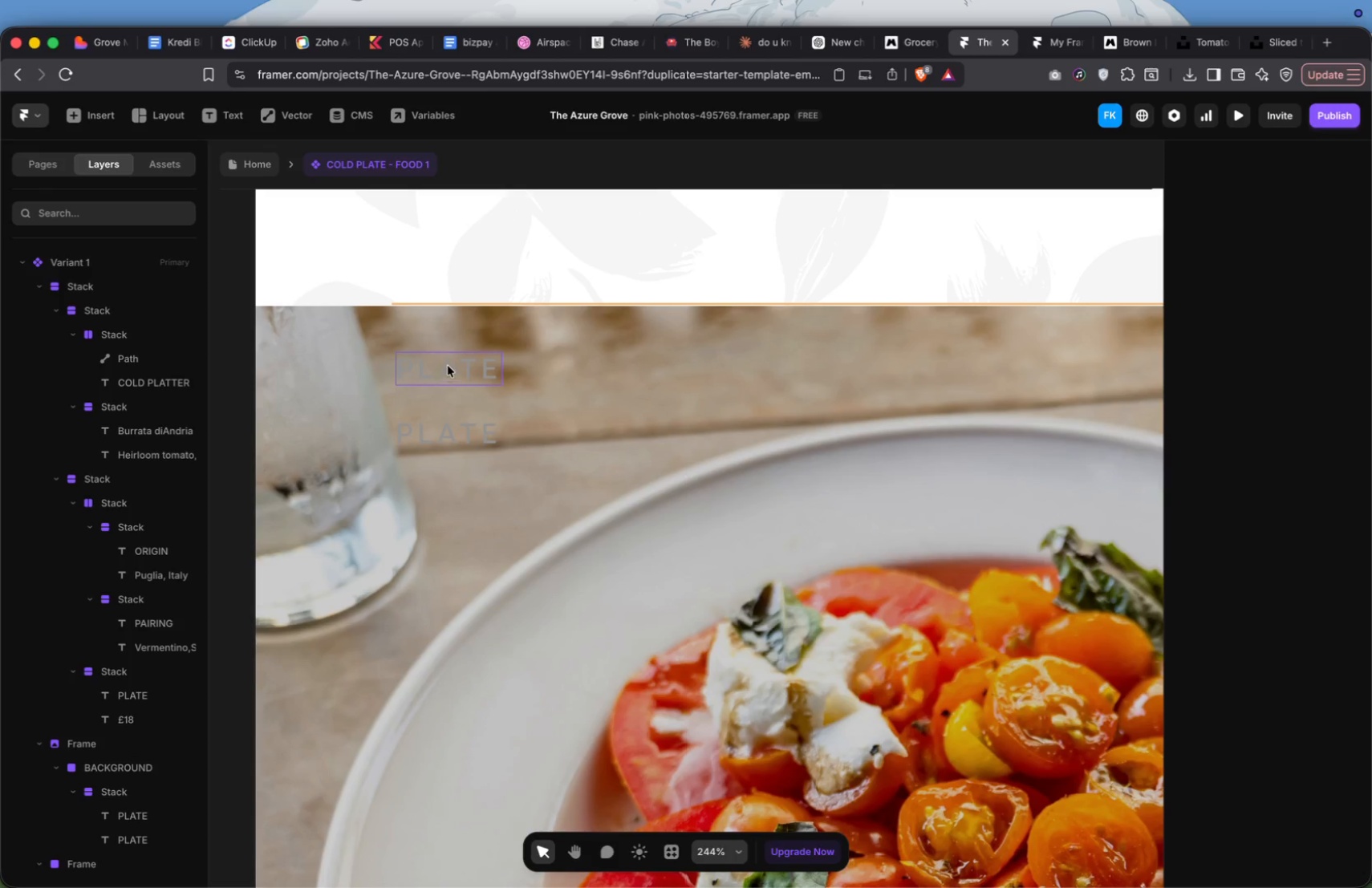 
left_click([453, 428])
 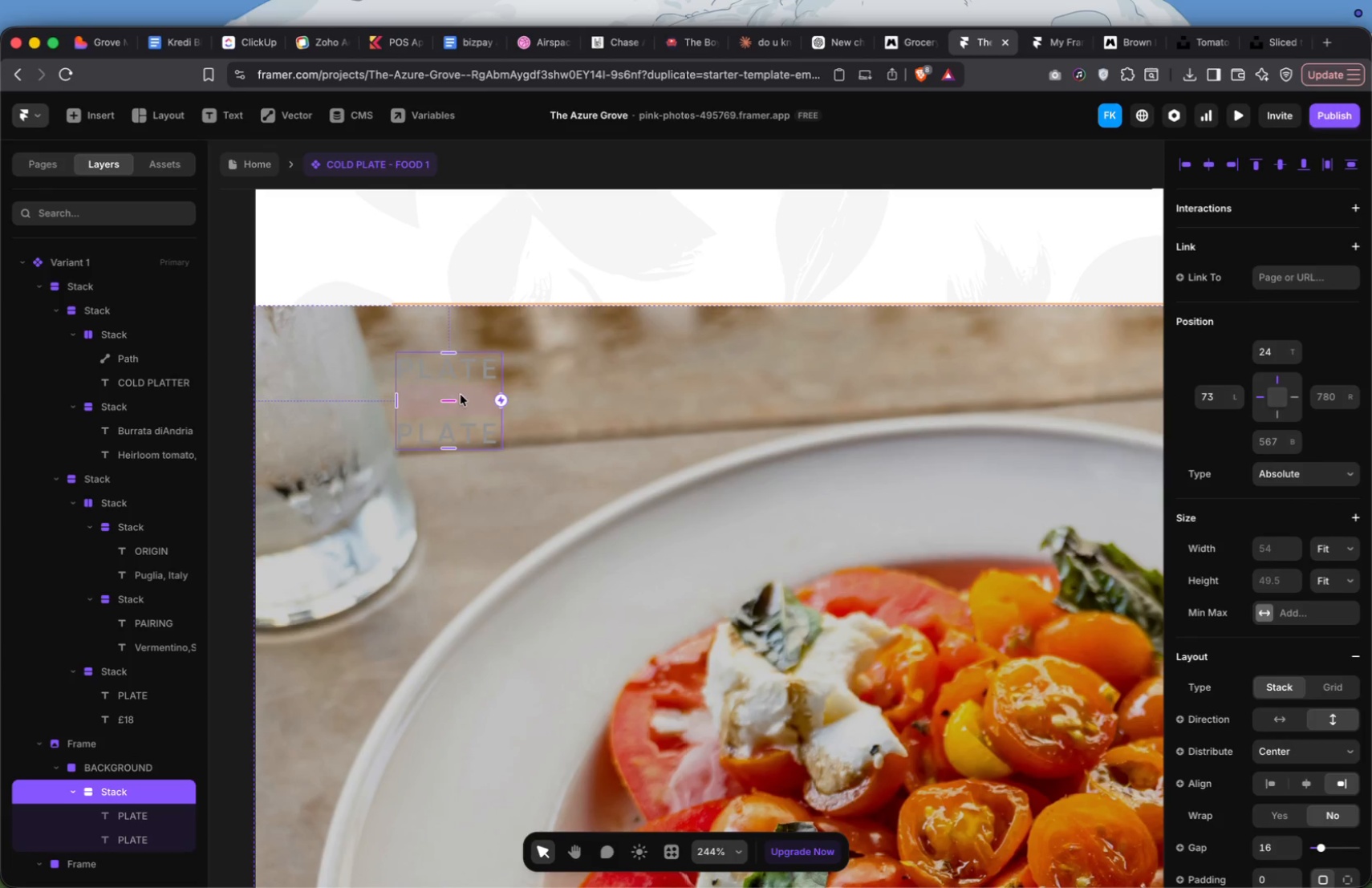 
double_click([467, 373])
 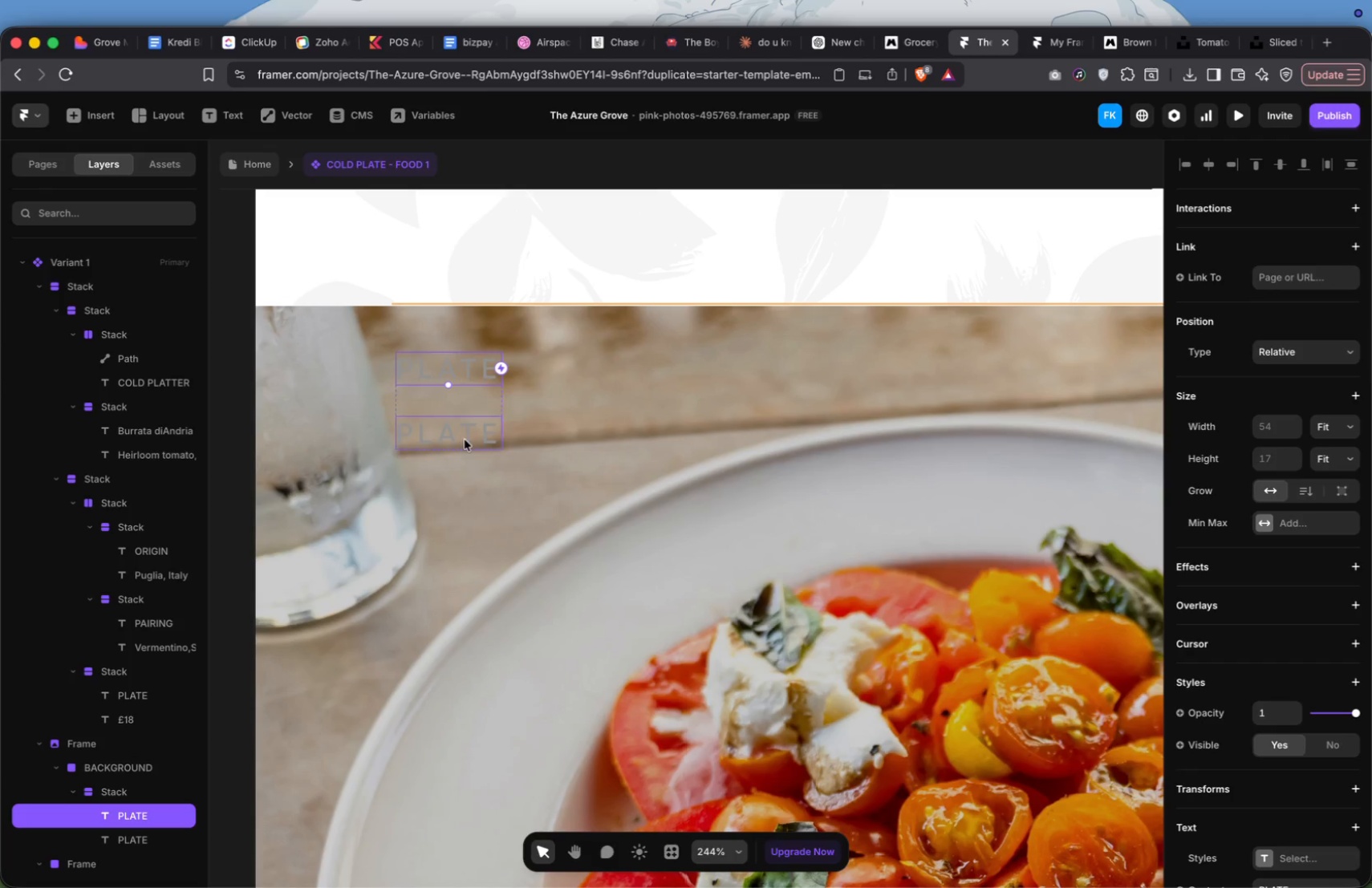 
hold_key(key=ShiftLeft, duration=0.43)
left_click([465, 442])
 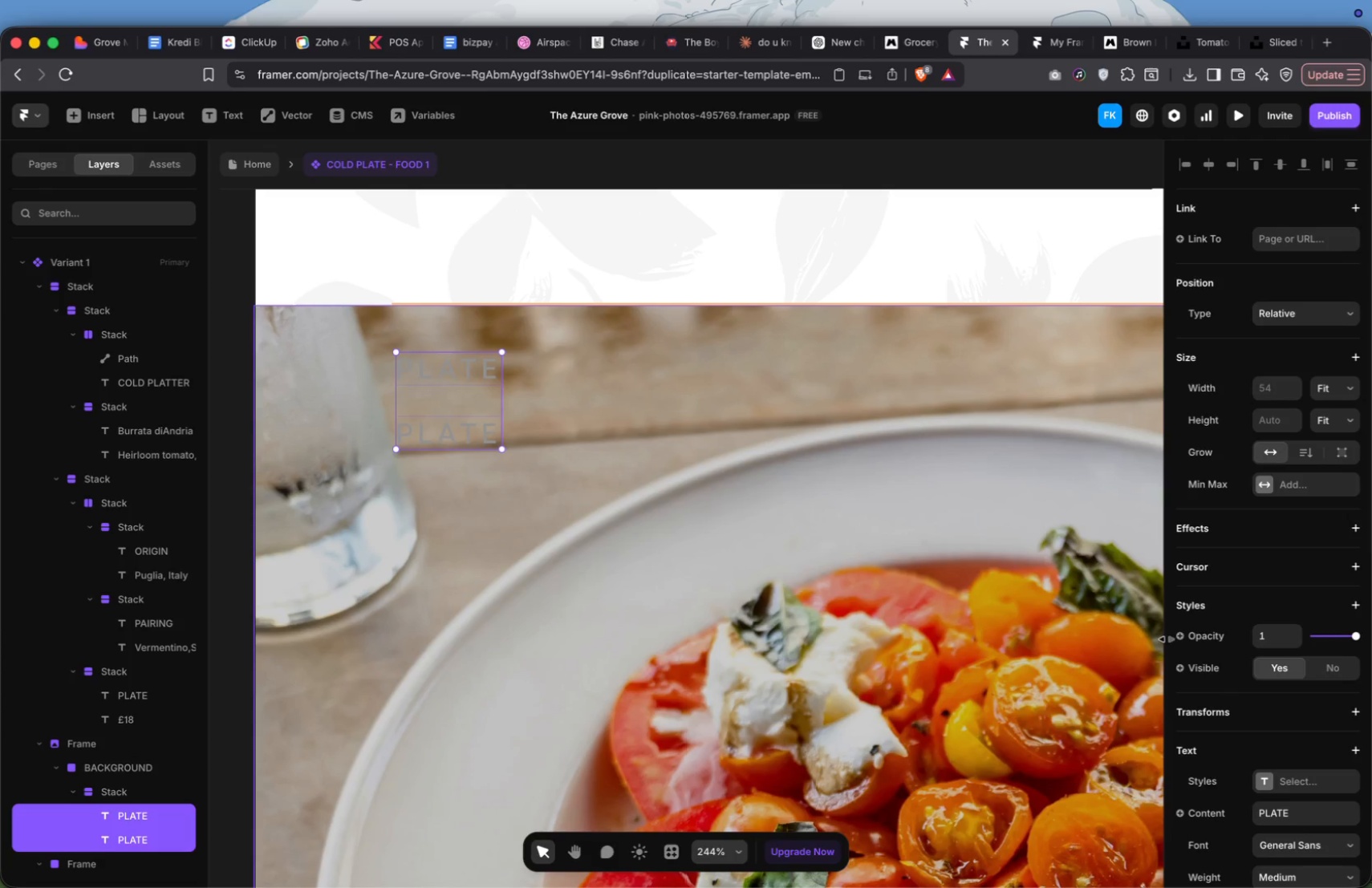 
scroll: coordinate [1194, 518], scroll_direction: down, amount: 62.0
 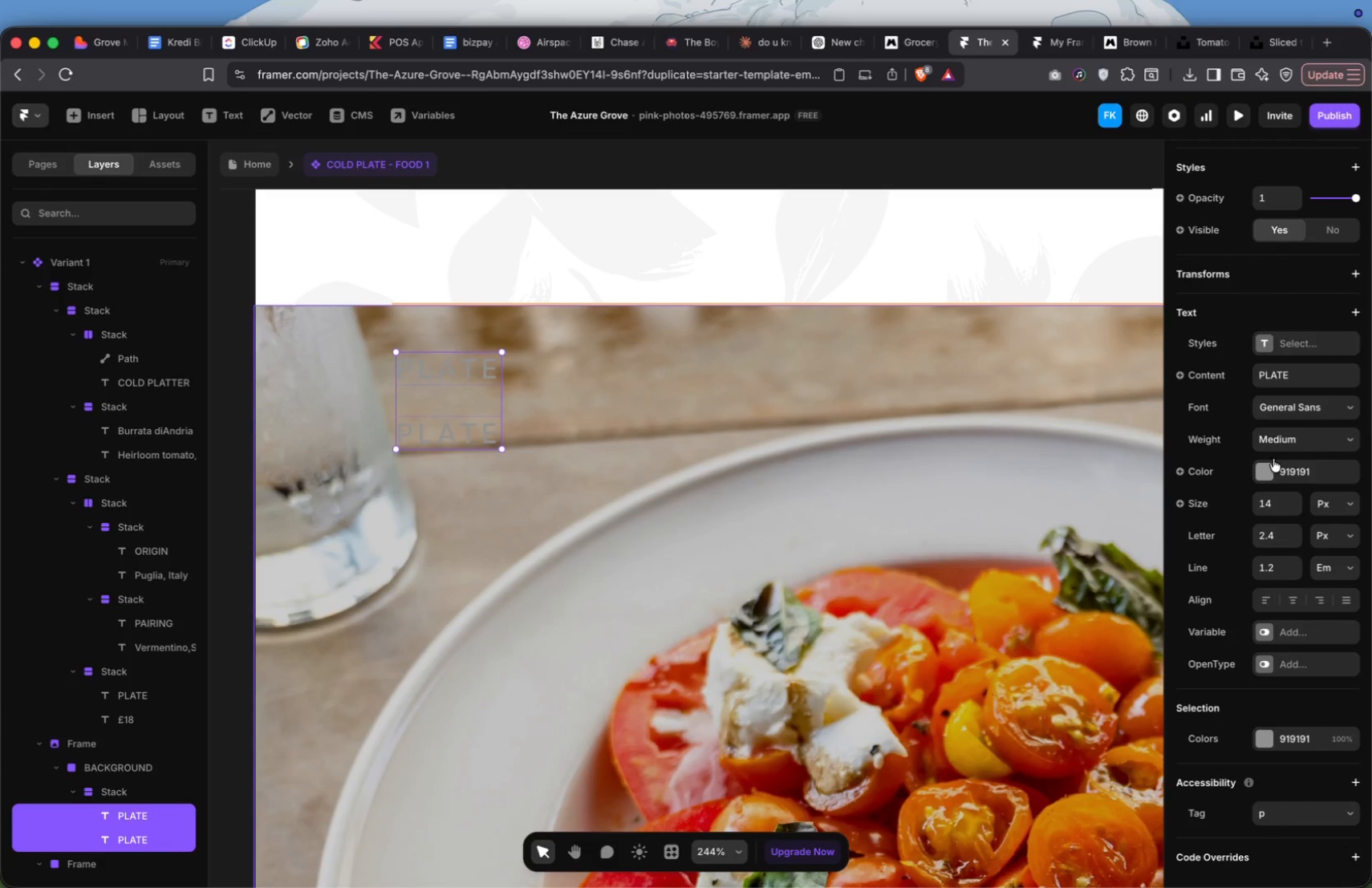 
left_click([1273, 469])
 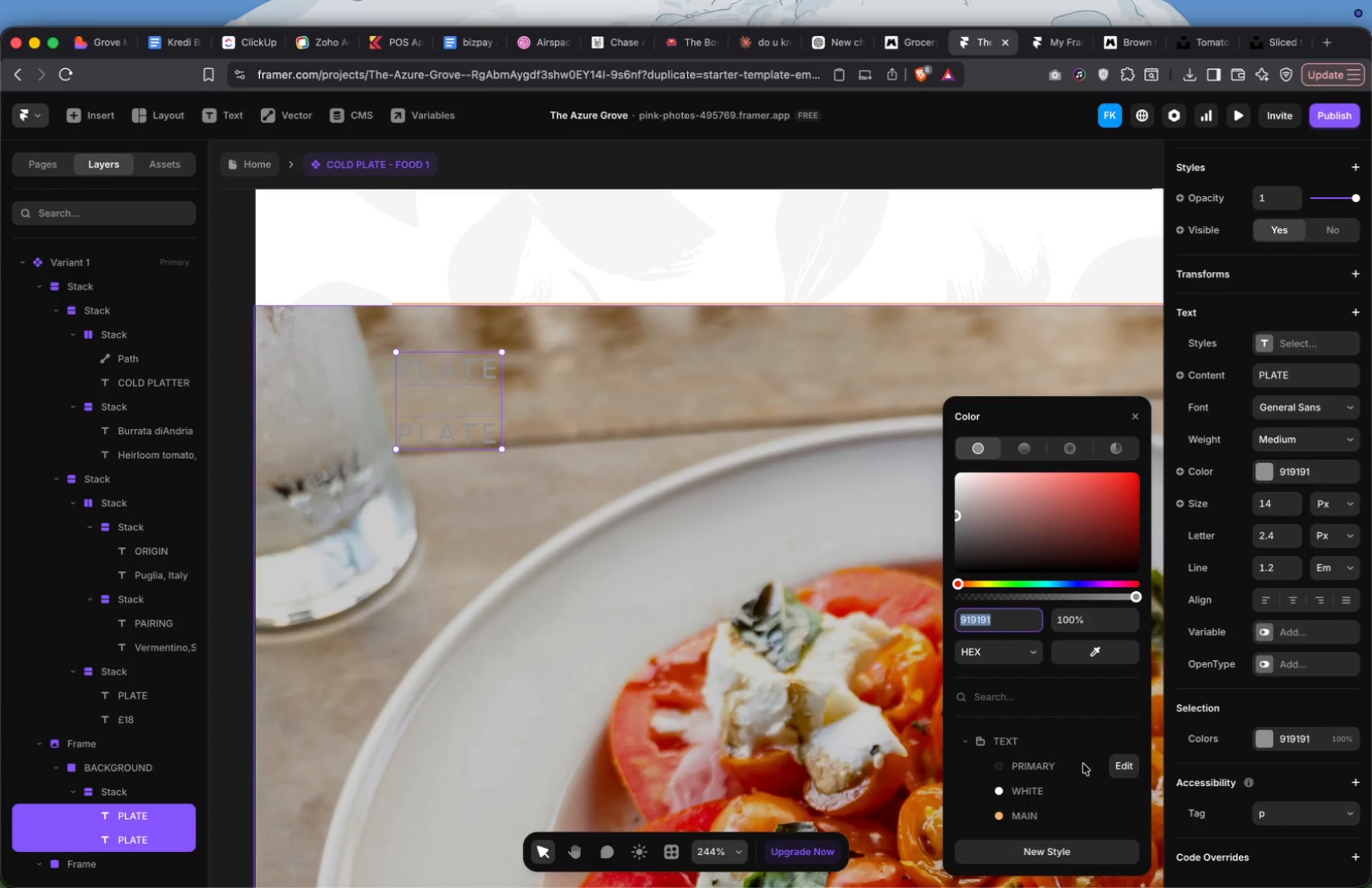 
left_click([1073, 764])